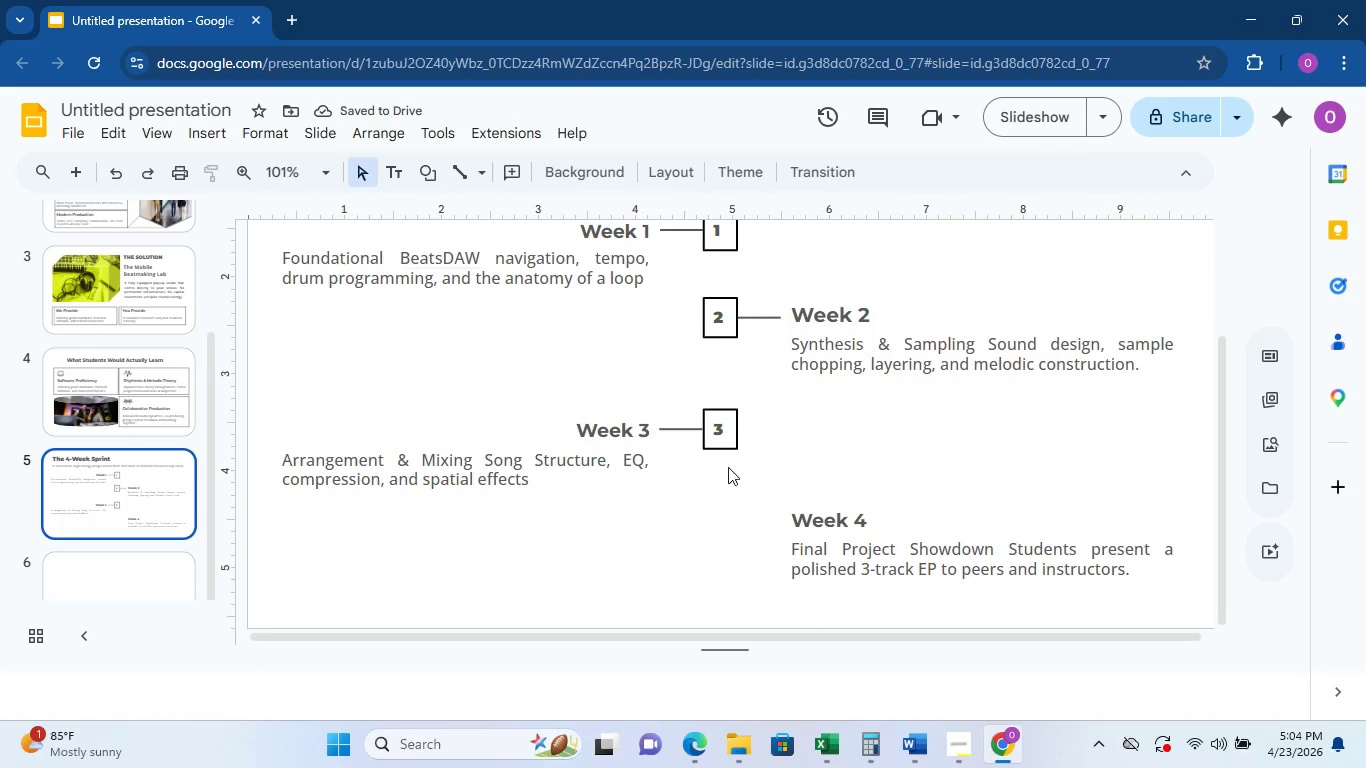 
left_click([728, 446])
 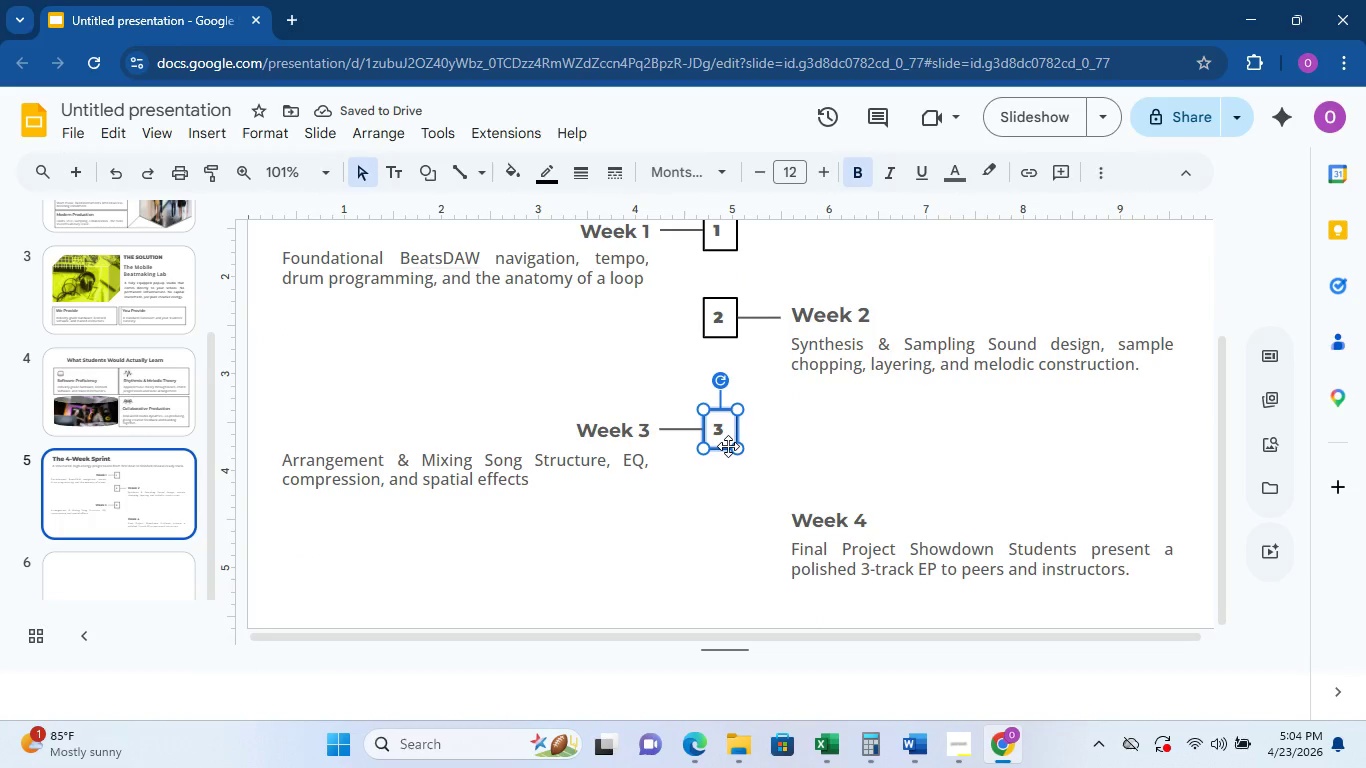 
key(Control+D)
 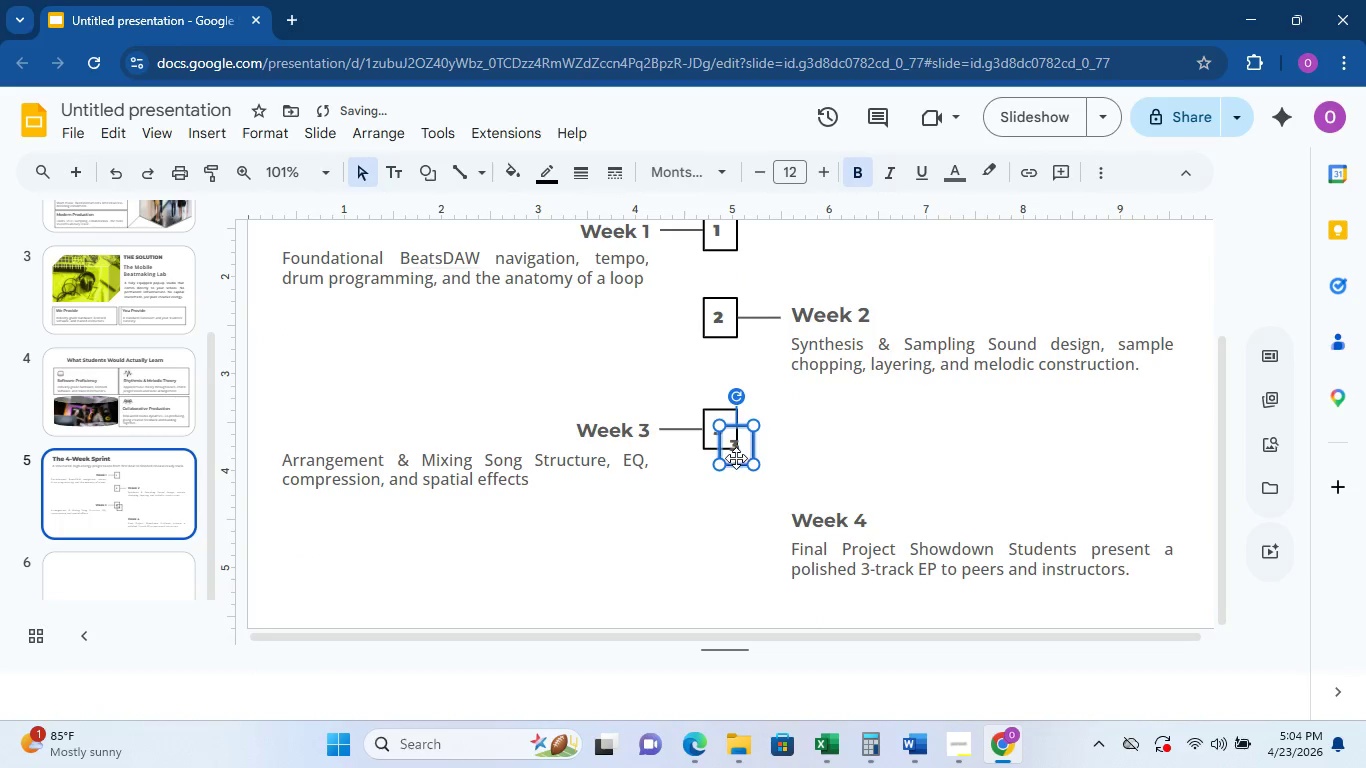 
left_click_drag(start_coordinate=[736, 460], to_coordinate=[721, 528])
 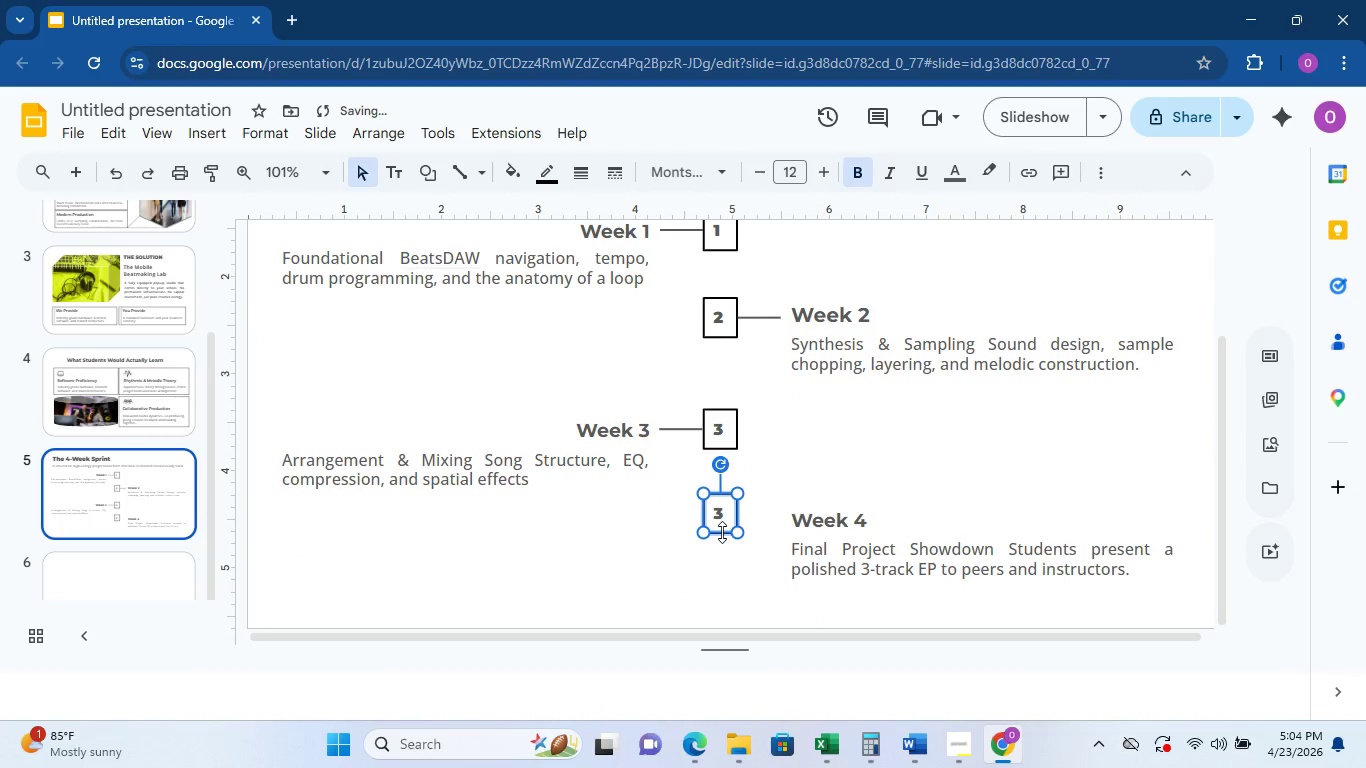 
left_click([725, 518])
 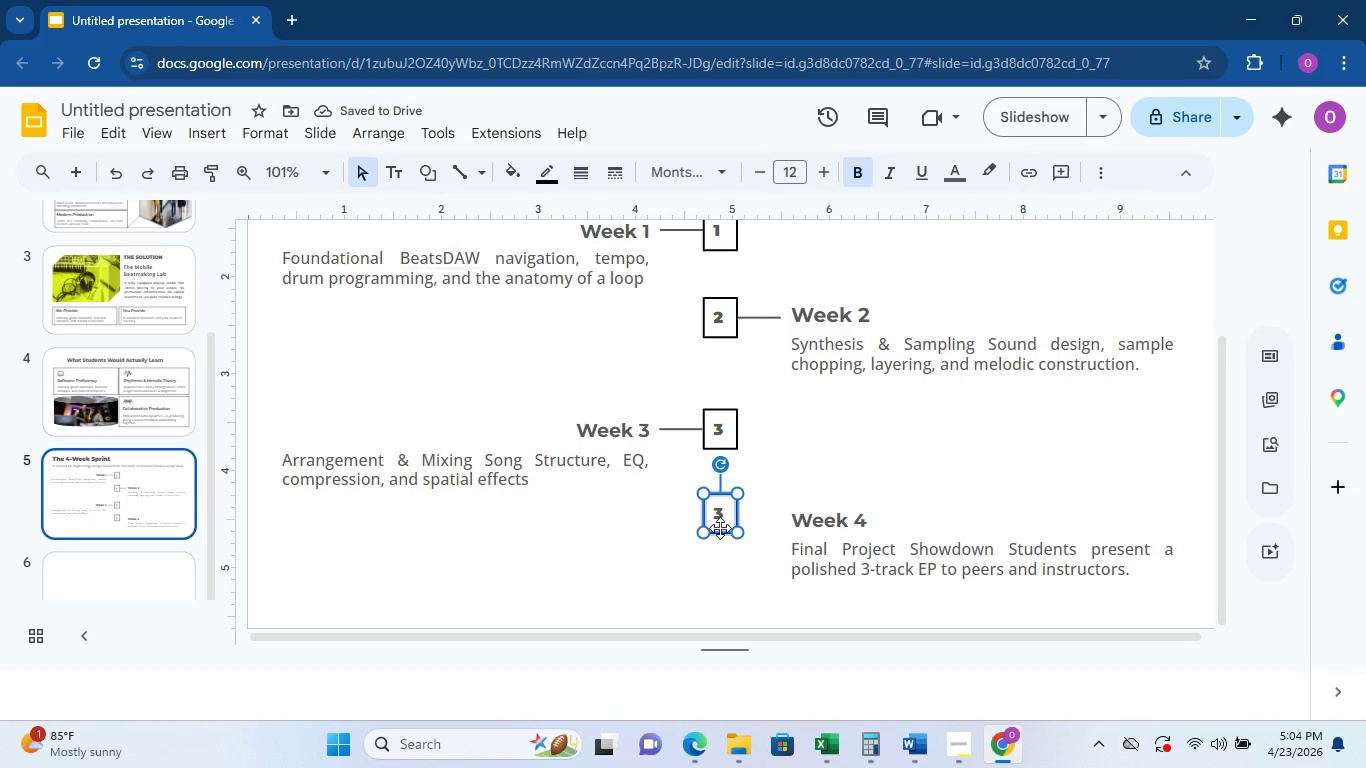 
left_click_drag(start_coordinate=[720, 528], to_coordinate=[721, 542])
 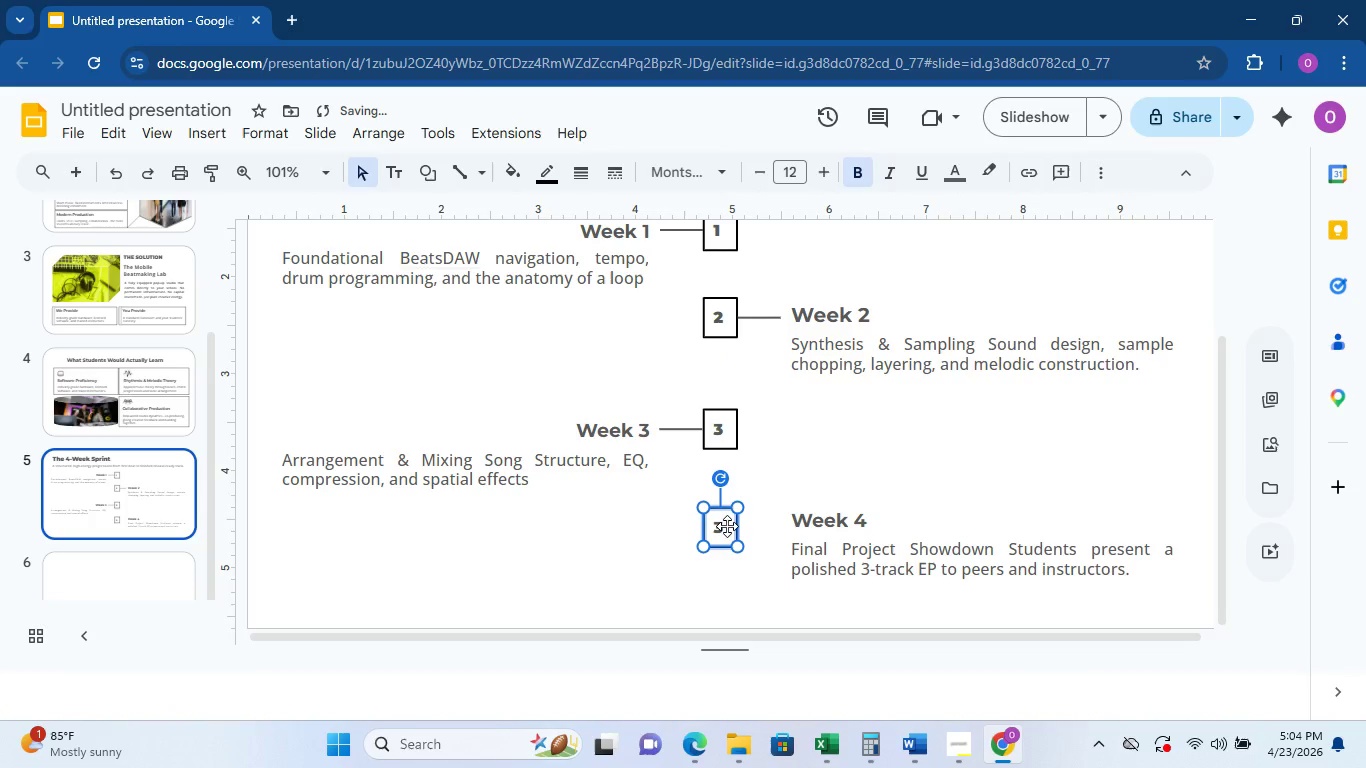 
double_click([723, 525])
 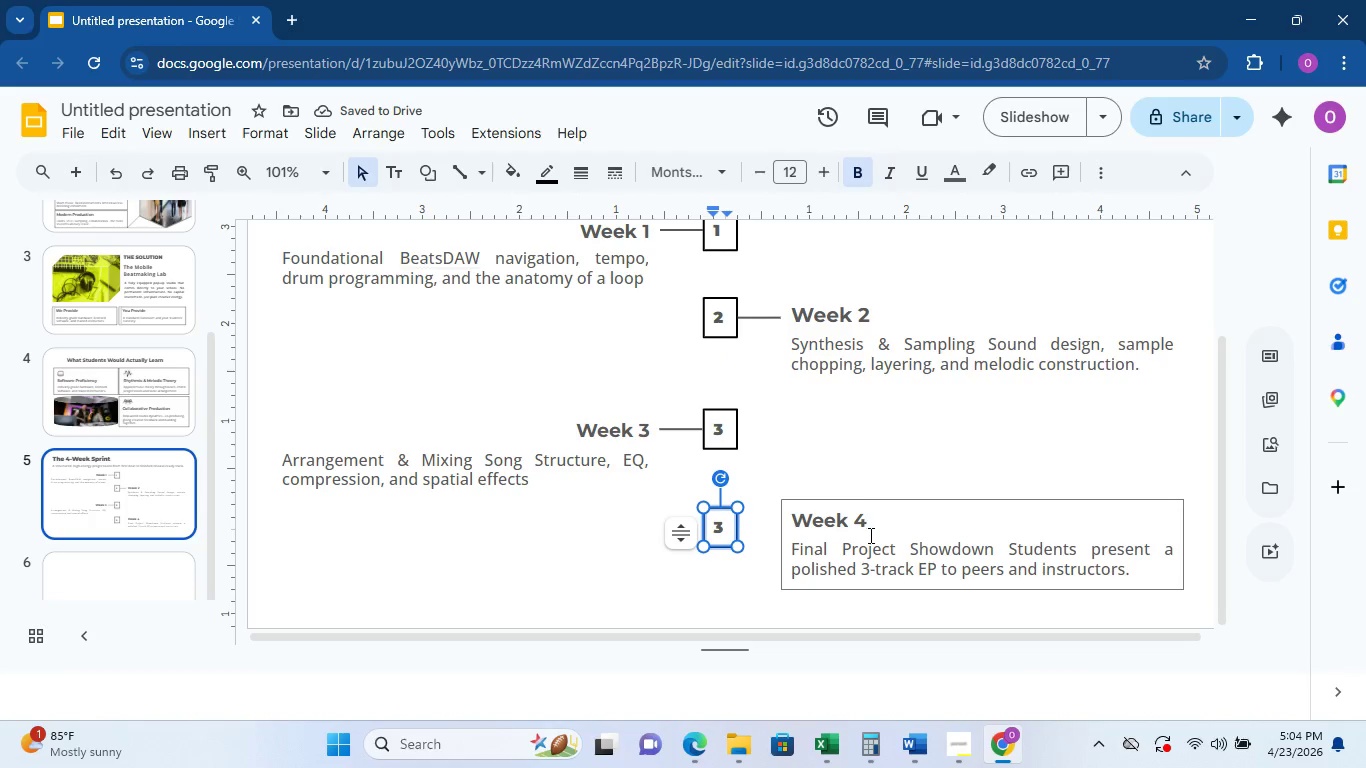 
key(Backspace)
 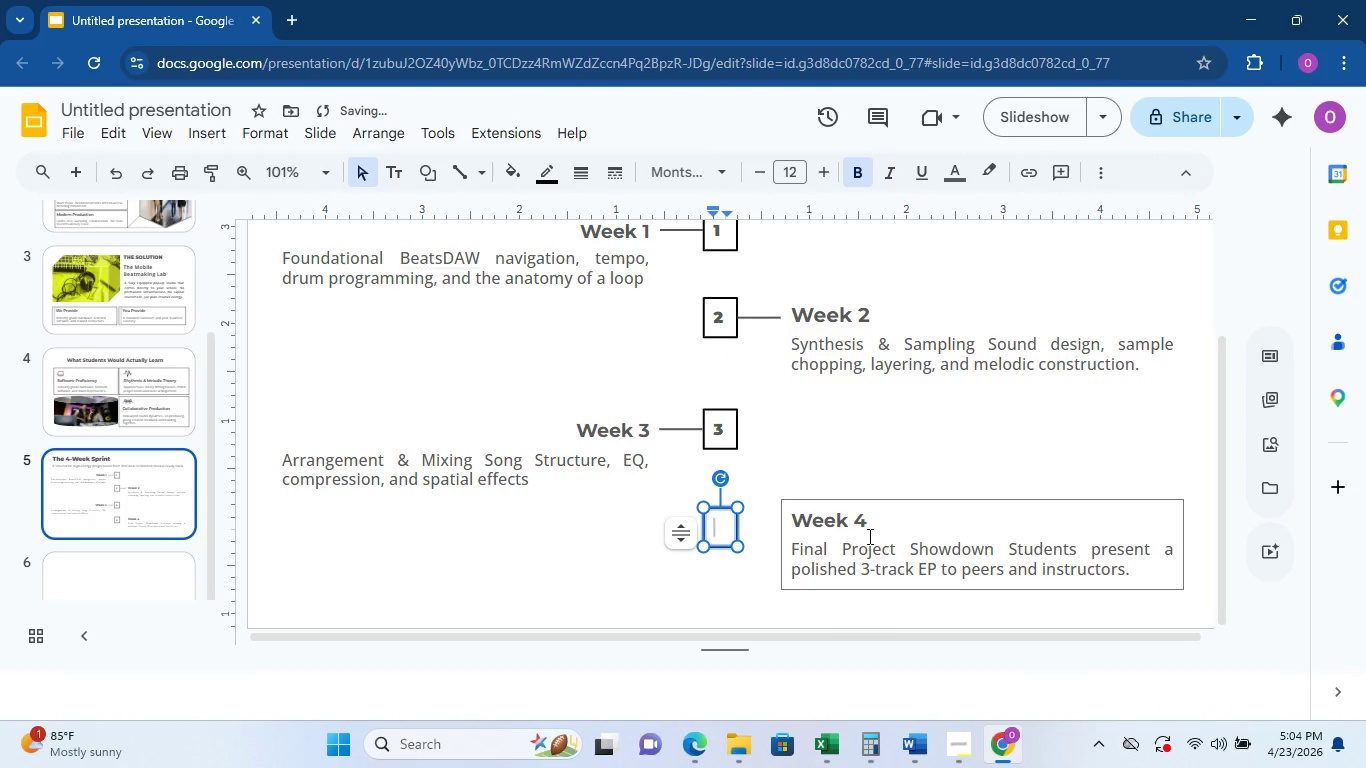 
key(4)
 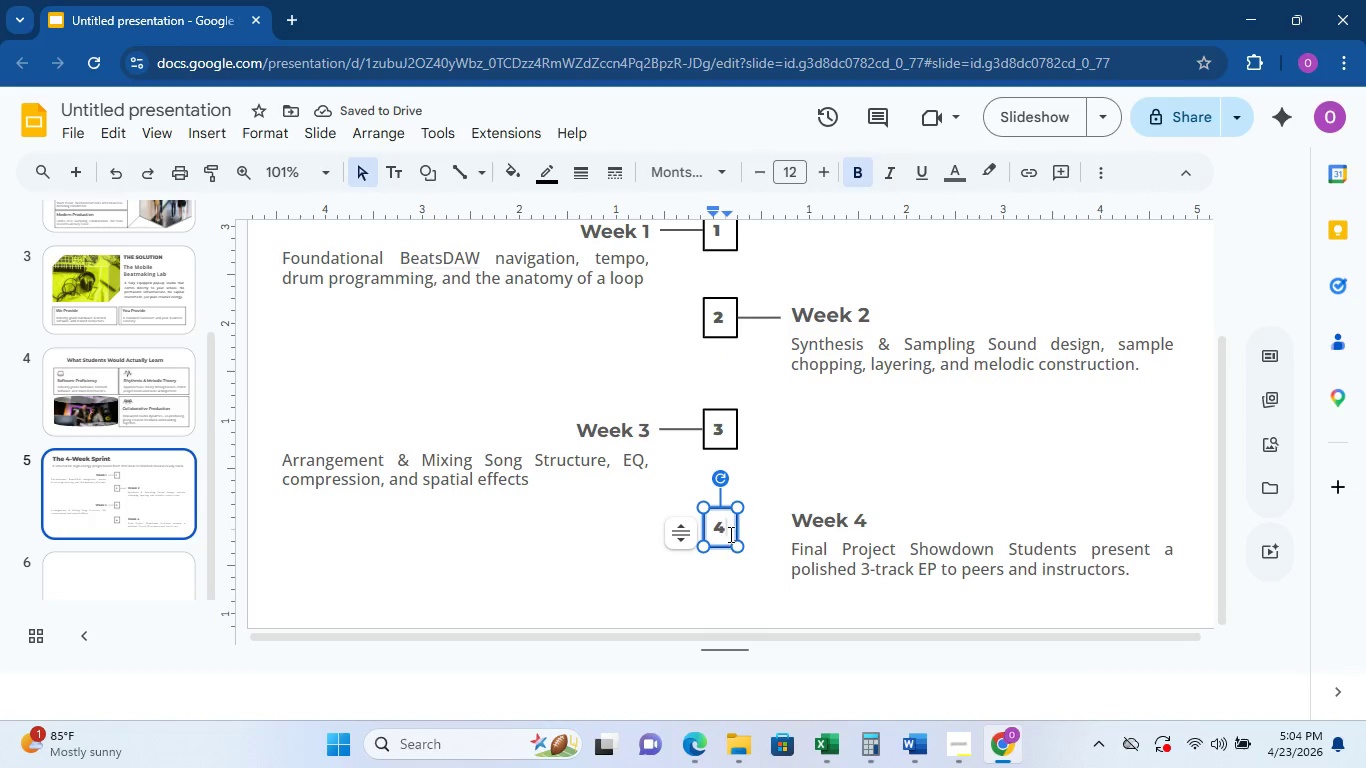 
left_click_drag(start_coordinate=[731, 526], to_coordinate=[728, 516])
 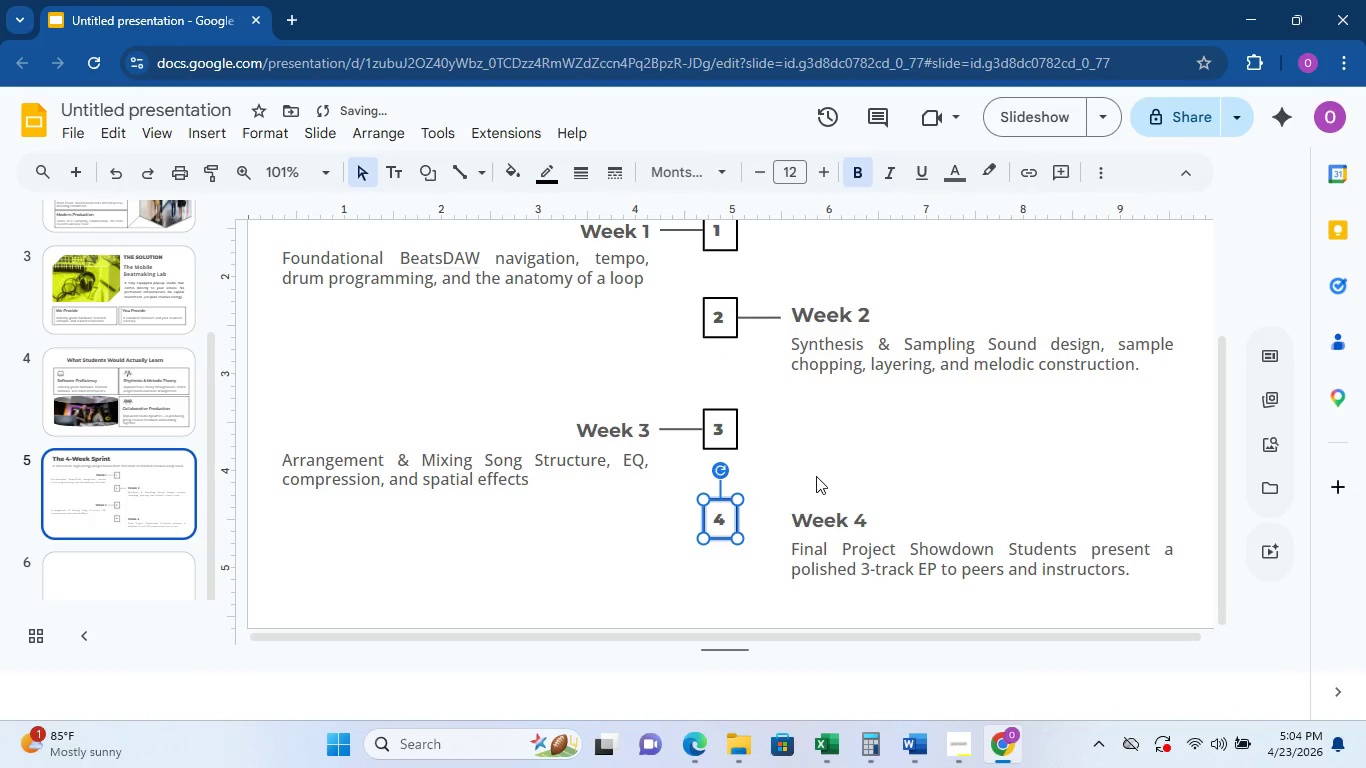 
left_click([816, 476])
 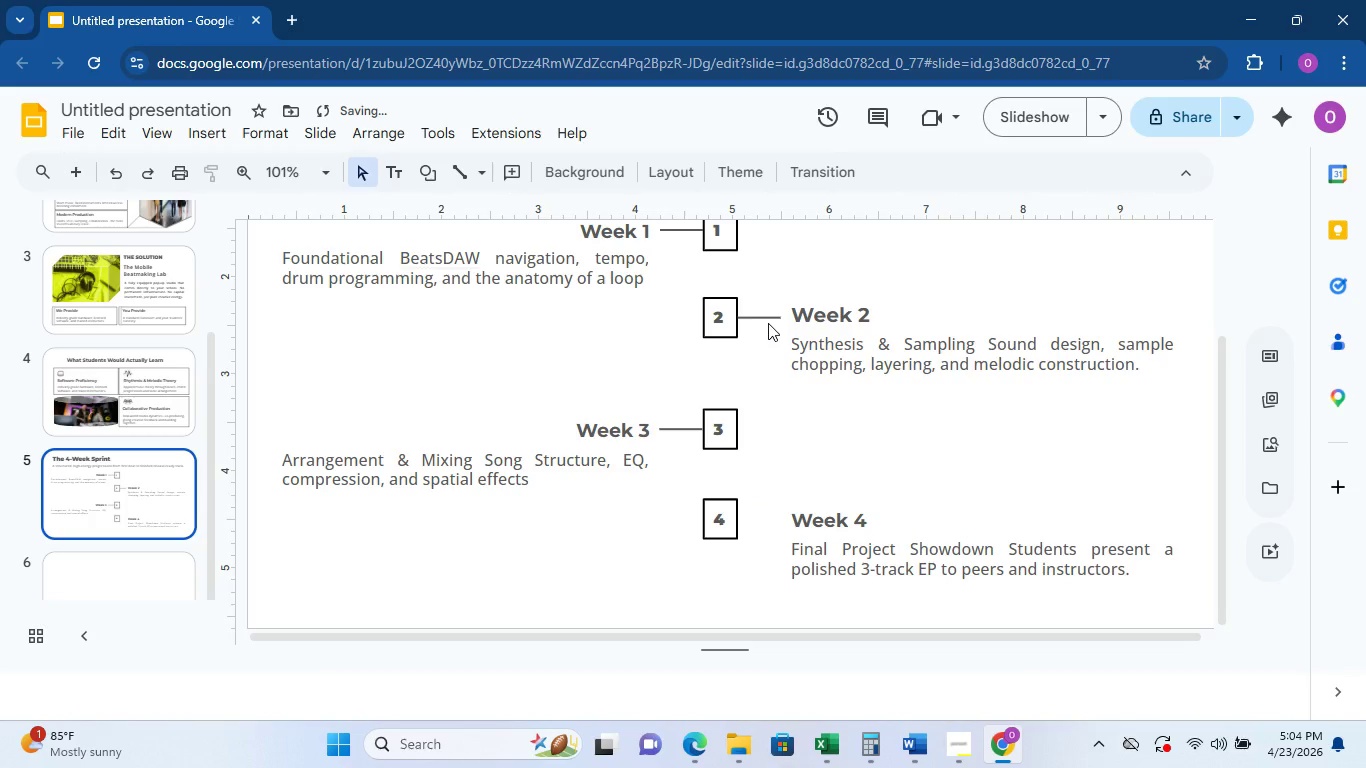 
left_click([768, 318])
 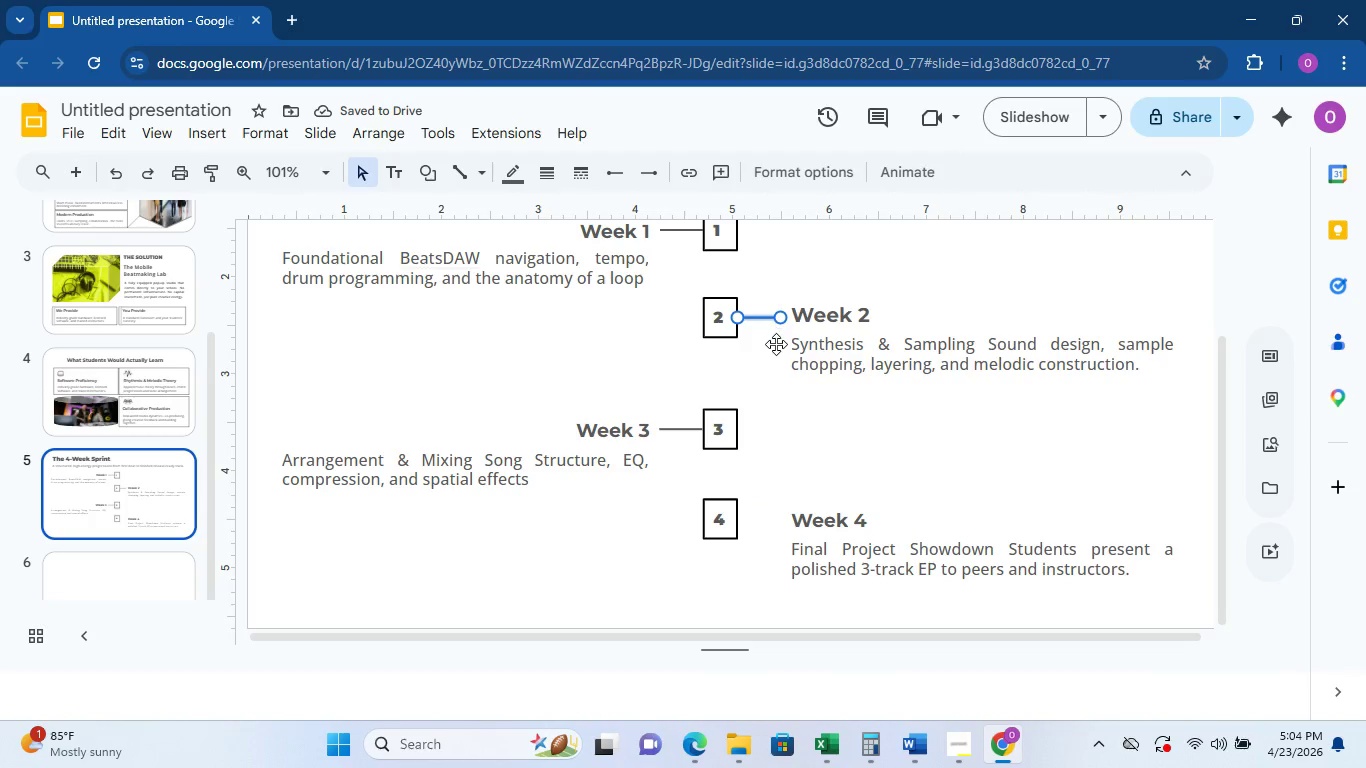 
key(Control+D)
 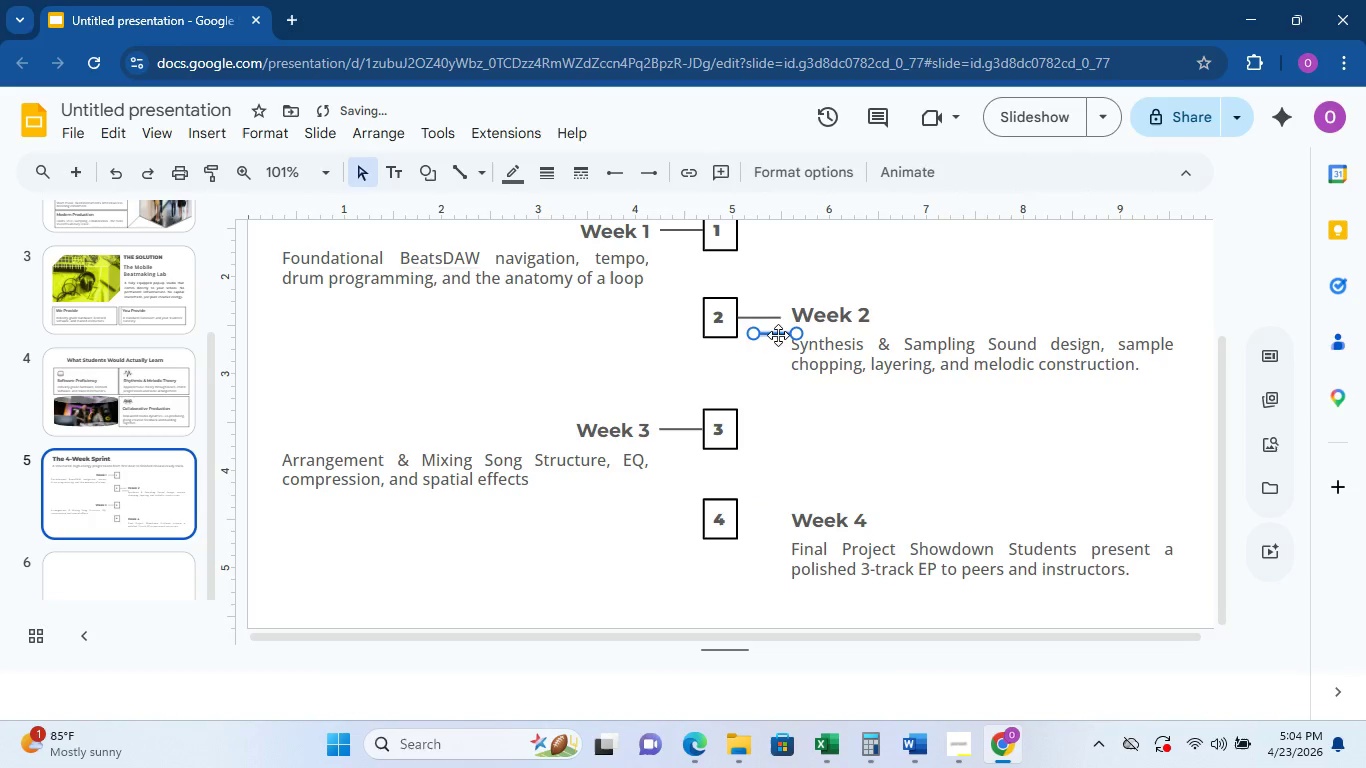 
left_click_drag(start_coordinate=[778, 334], to_coordinate=[769, 516])
 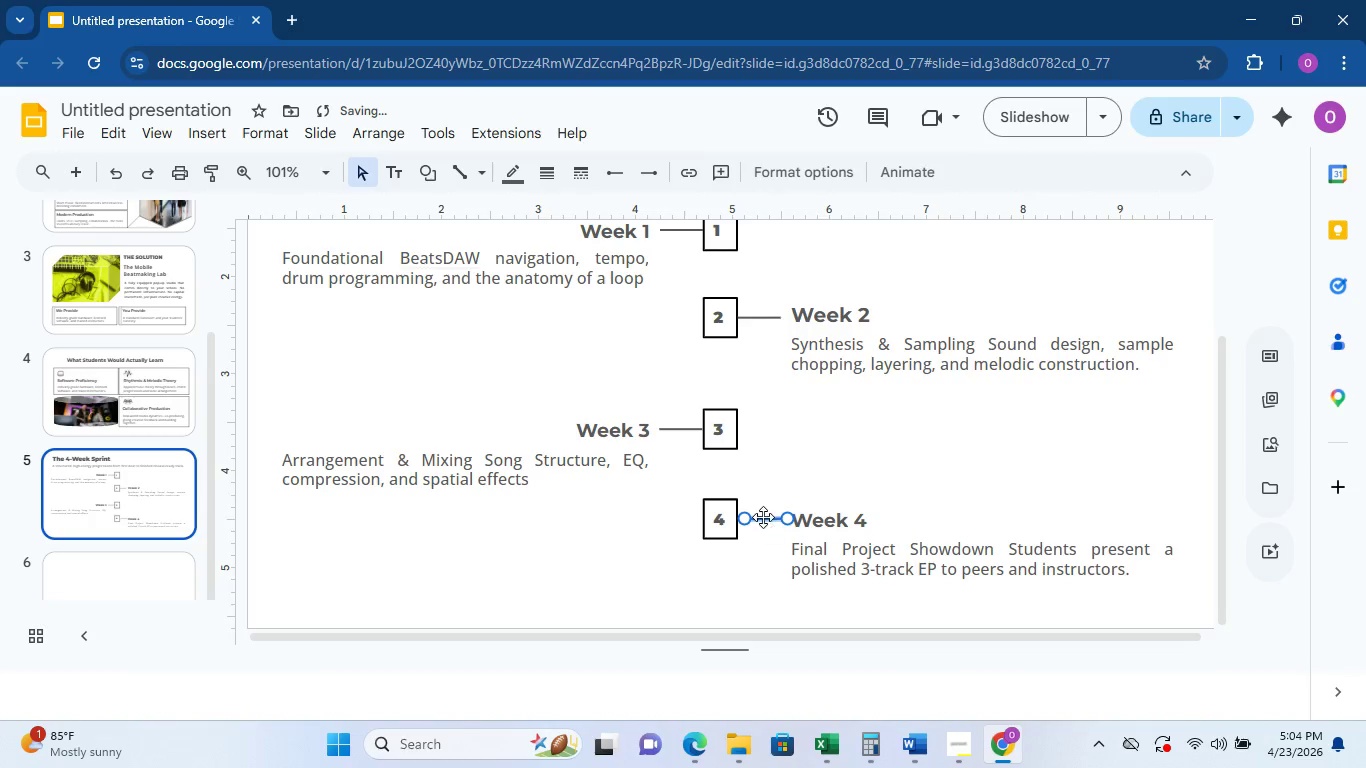 
left_click_drag(start_coordinate=[762, 517], to_coordinate=[749, 517])
 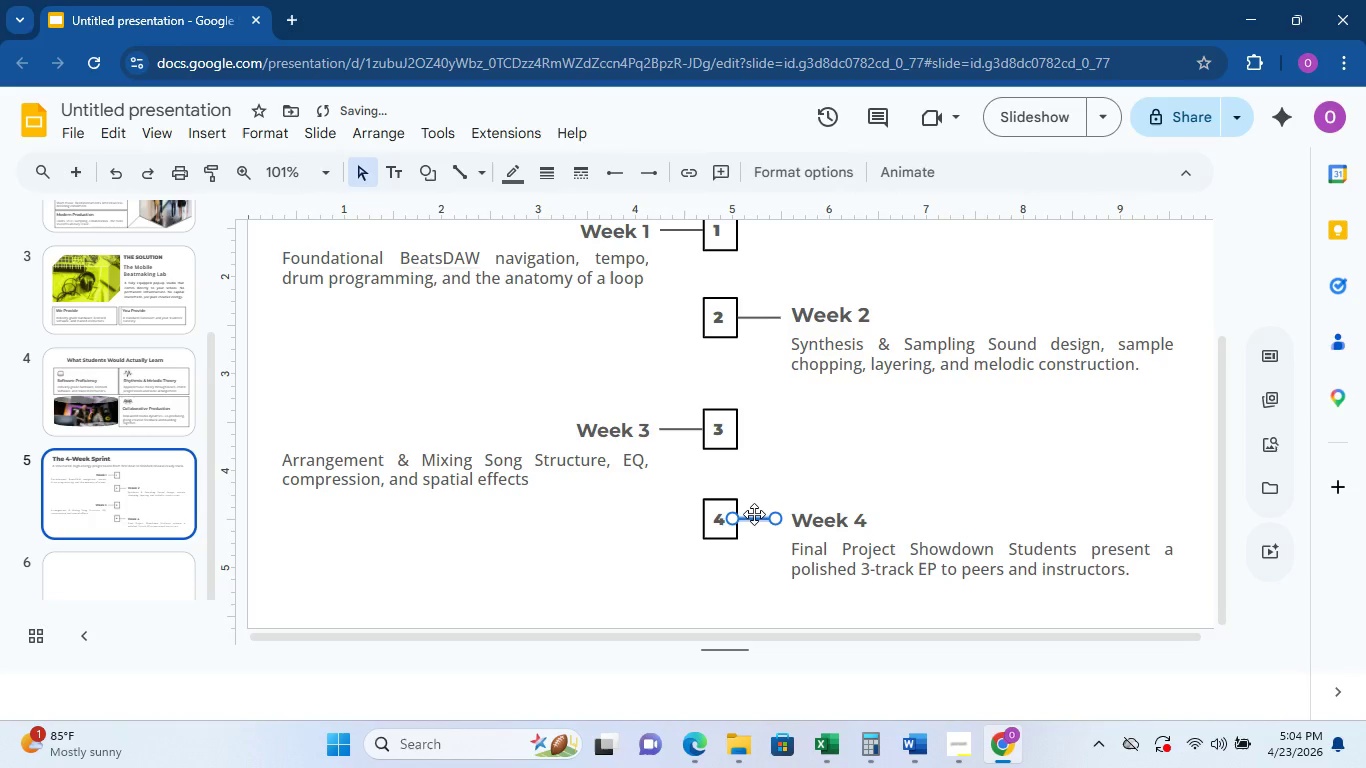 
left_click_drag(start_coordinate=[753, 517], to_coordinate=[765, 519])
 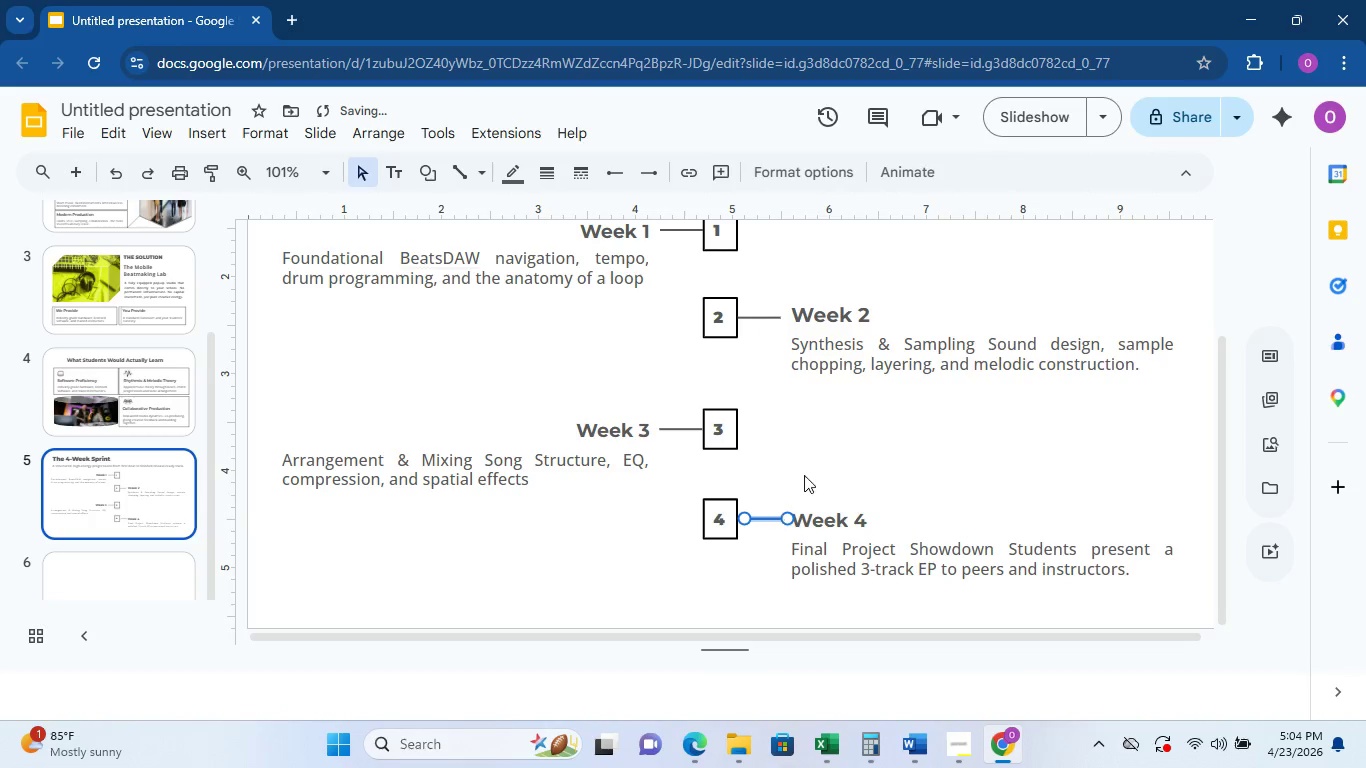 
left_click([804, 474])
 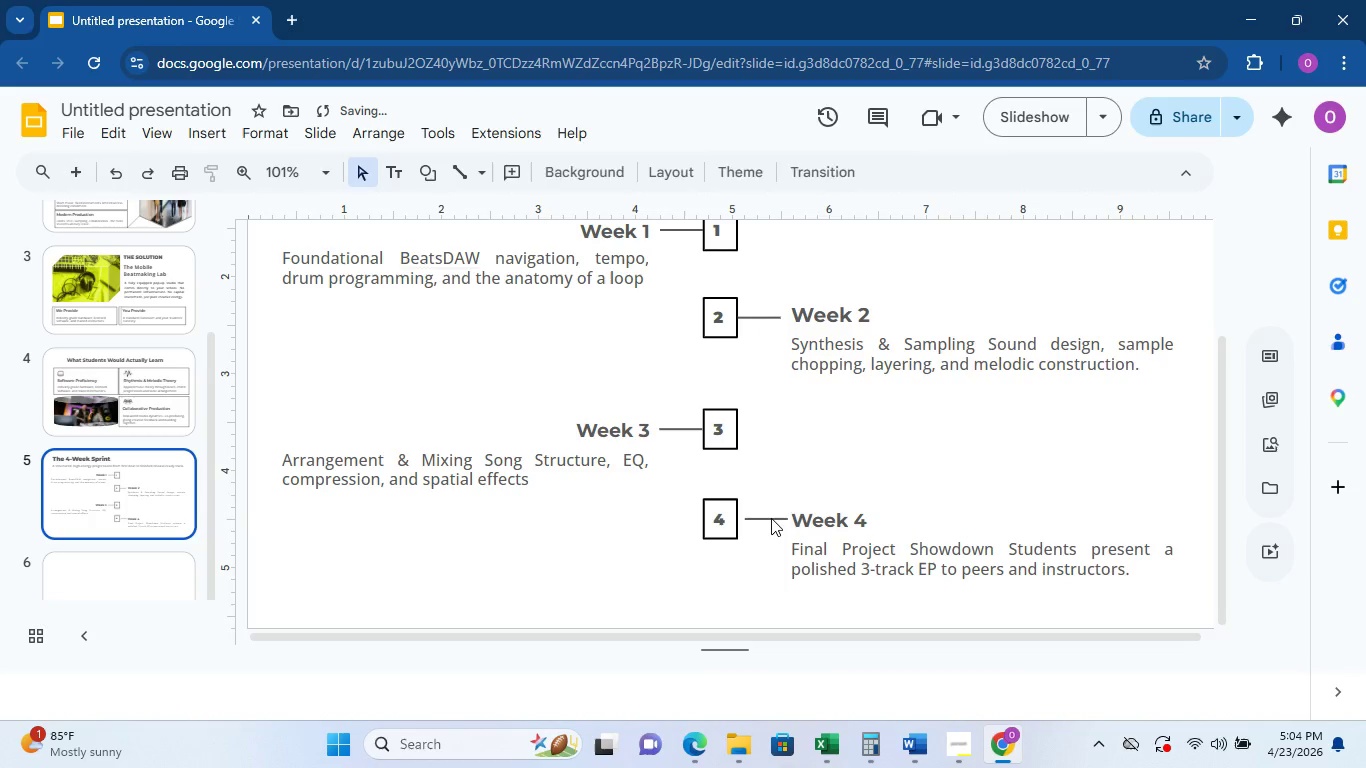 
left_click_drag(start_coordinate=[771, 518], to_coordinate=[765, 519])
 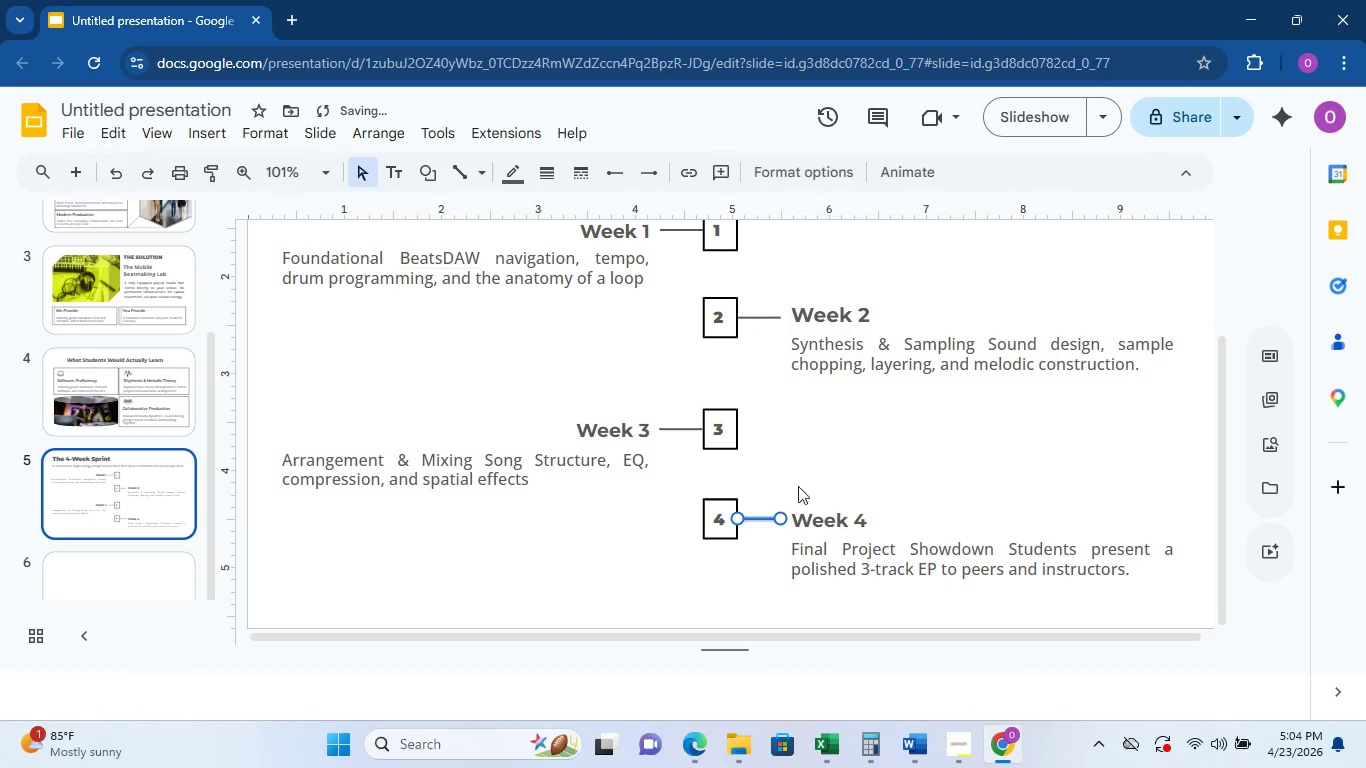 
left_click([802, 482])
 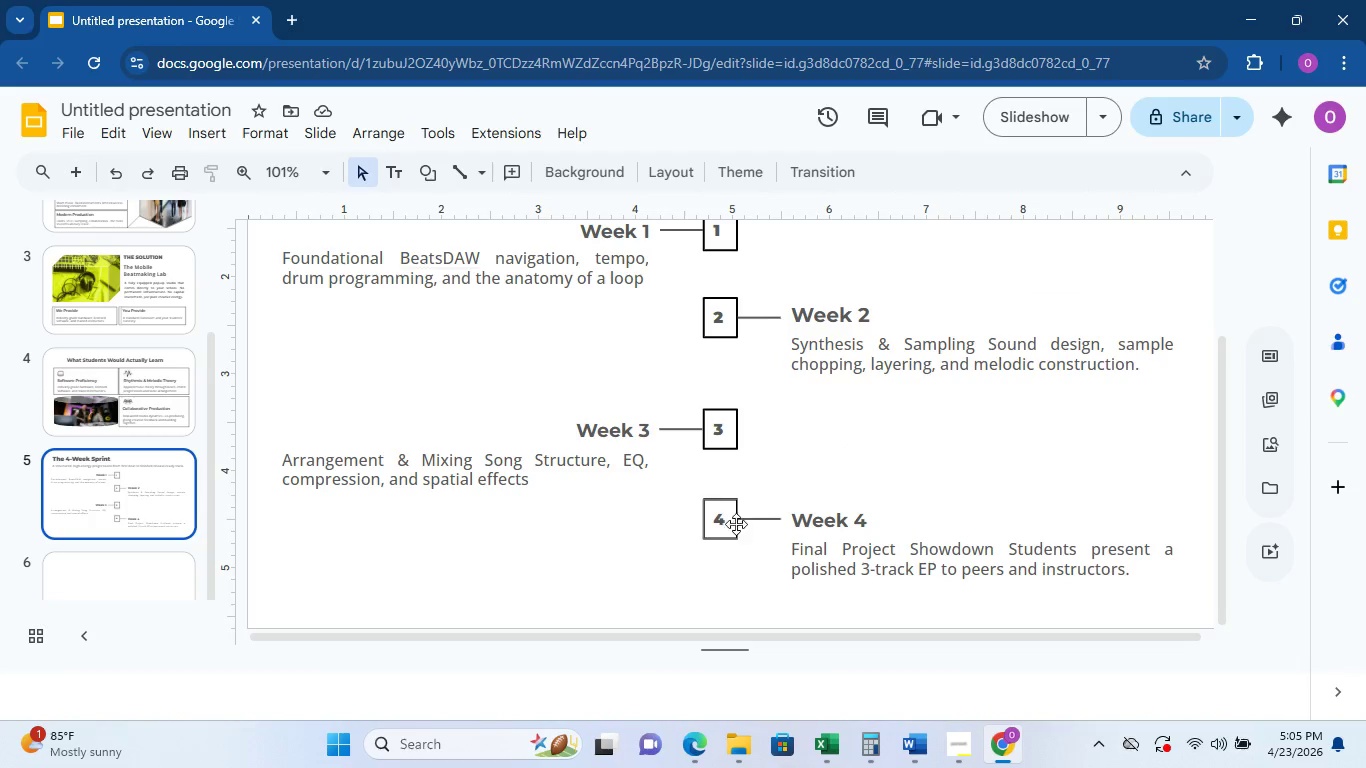 
wait(10.77)
 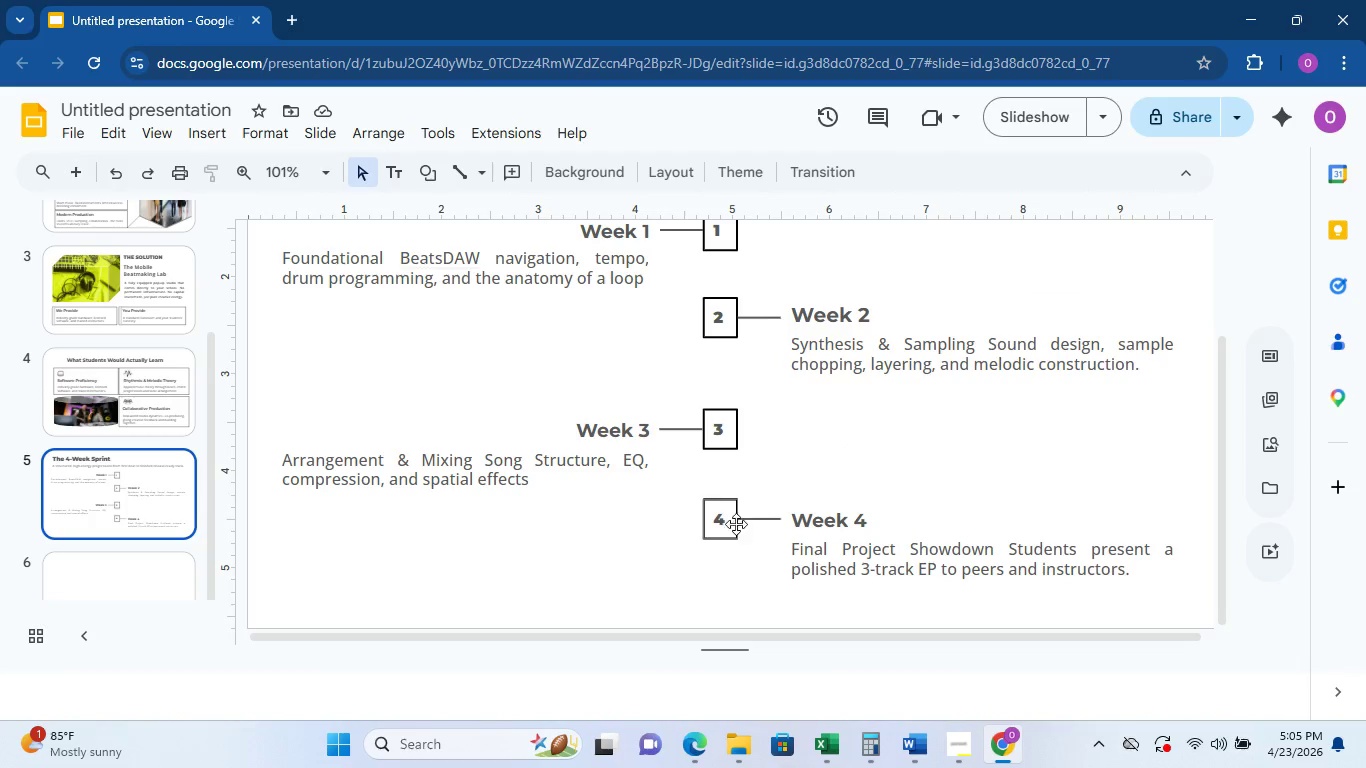 
left_click([814, 470])
 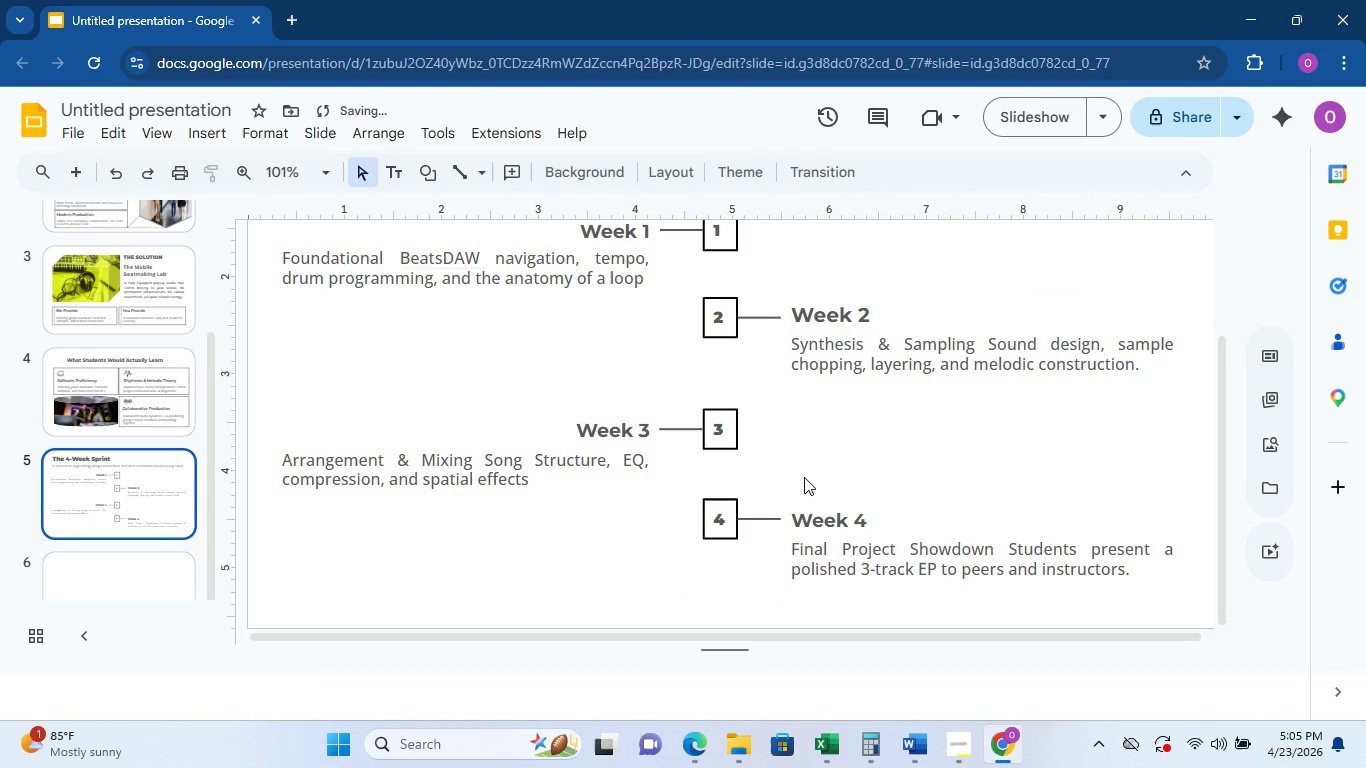 
scroll: coordinate [804, 478], scroll_direction: up, amount: 1.0
 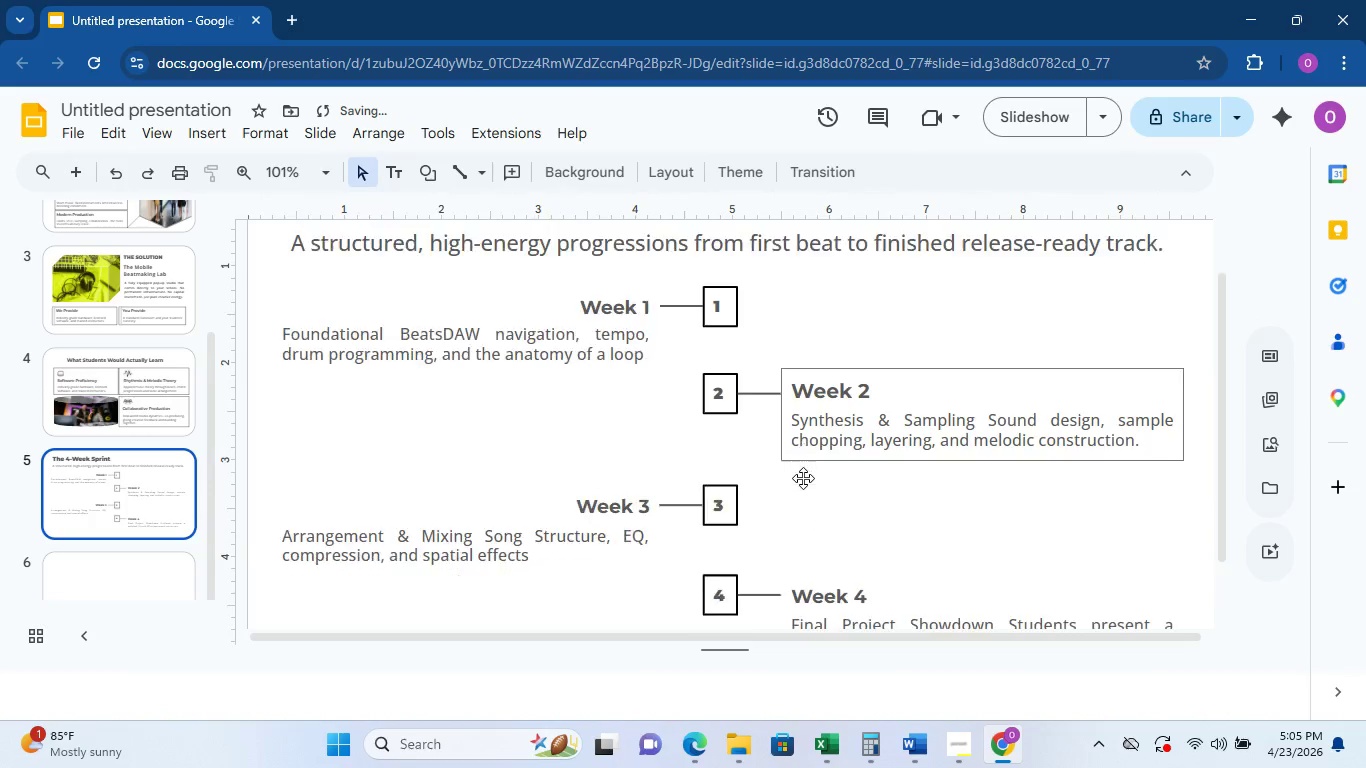 
scroll: coordinate [803, 478], scroll_direction: down, amount: 4.0
 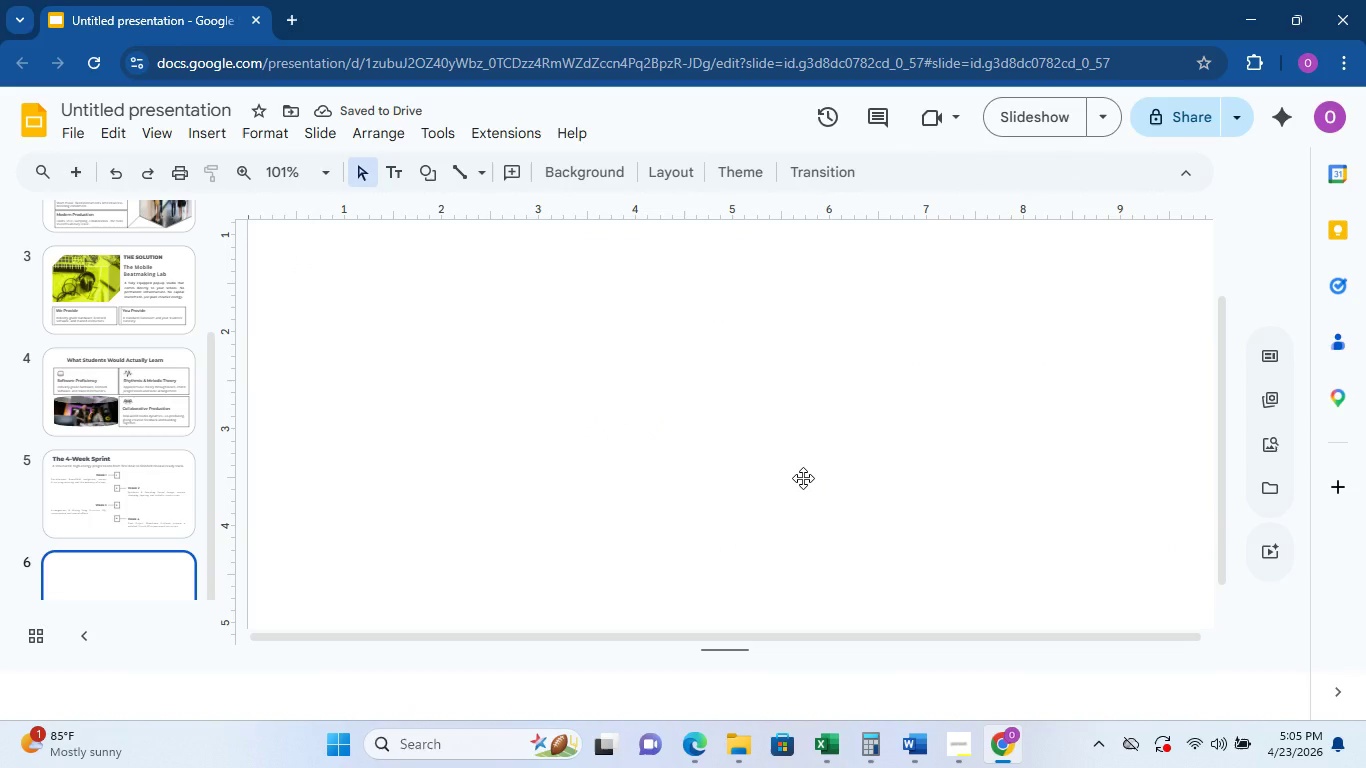 
scroll: coordinate [763, 429], scroll_direction: up, amount: 4.0
 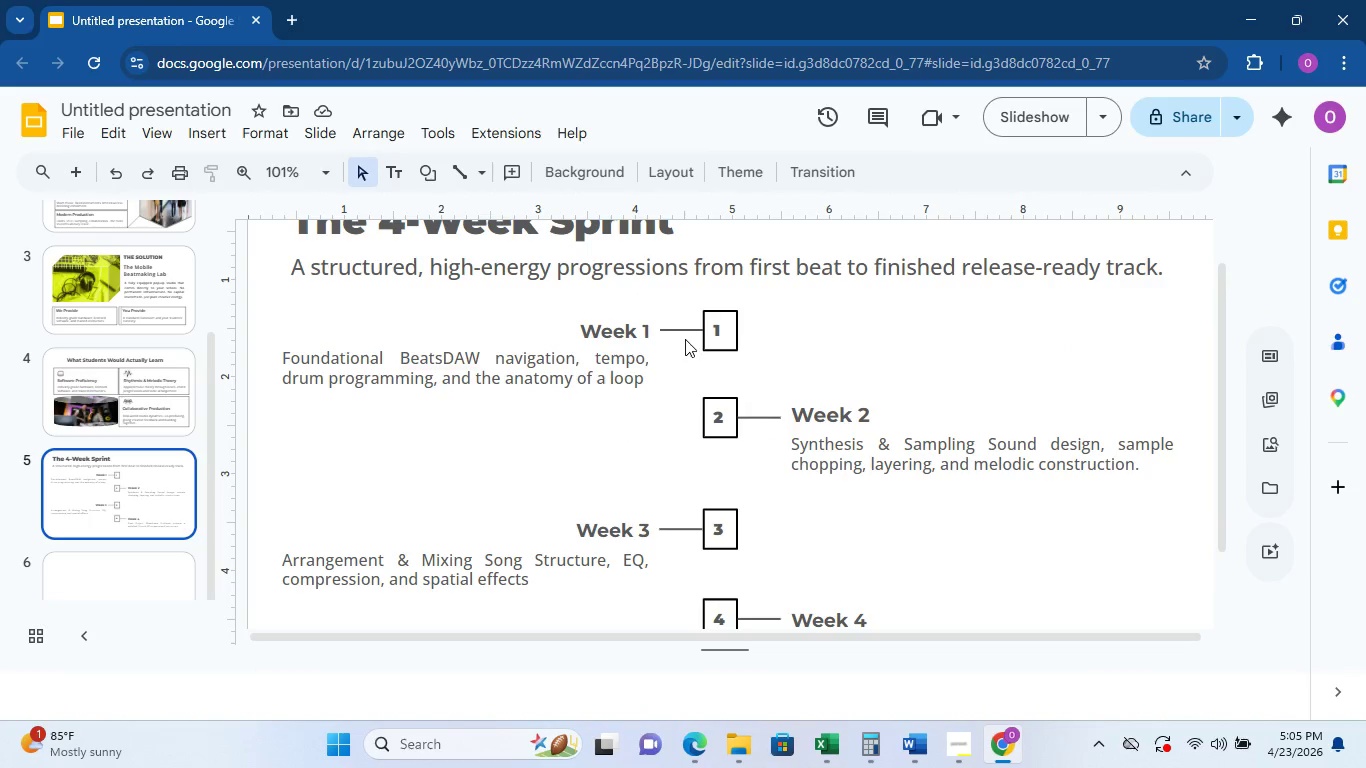 
left_click([681, 332])
 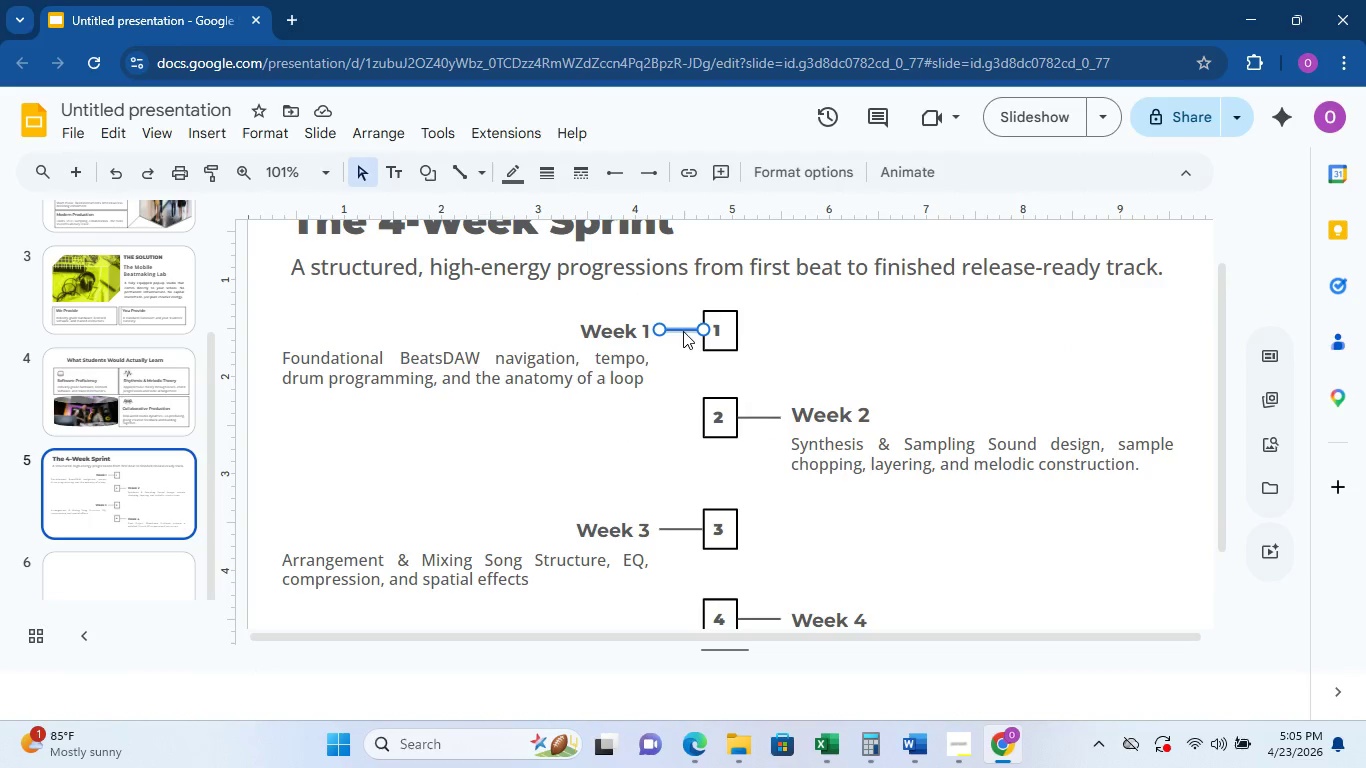 
key(Control+D)
 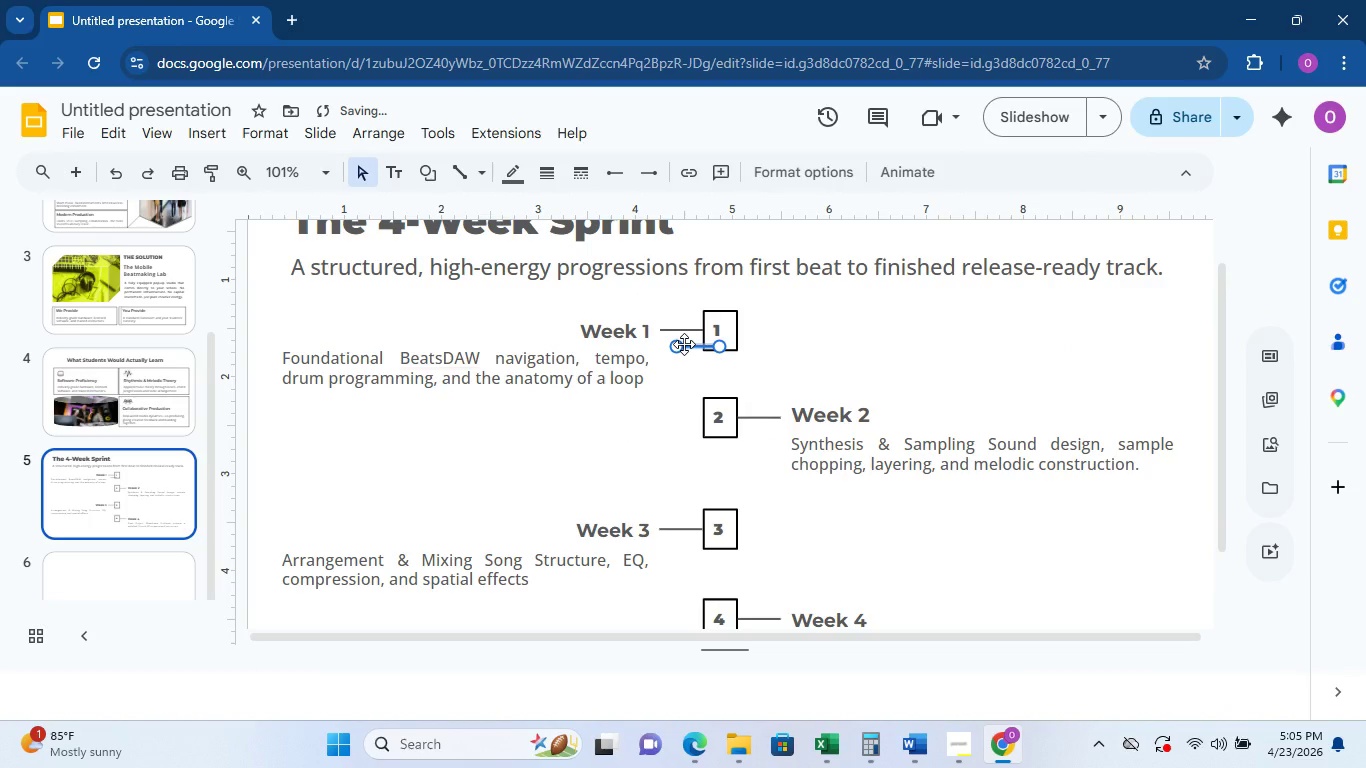 
left_click_drag(start_coordinate=[684, 344], to_coordinate=[684, 376])
 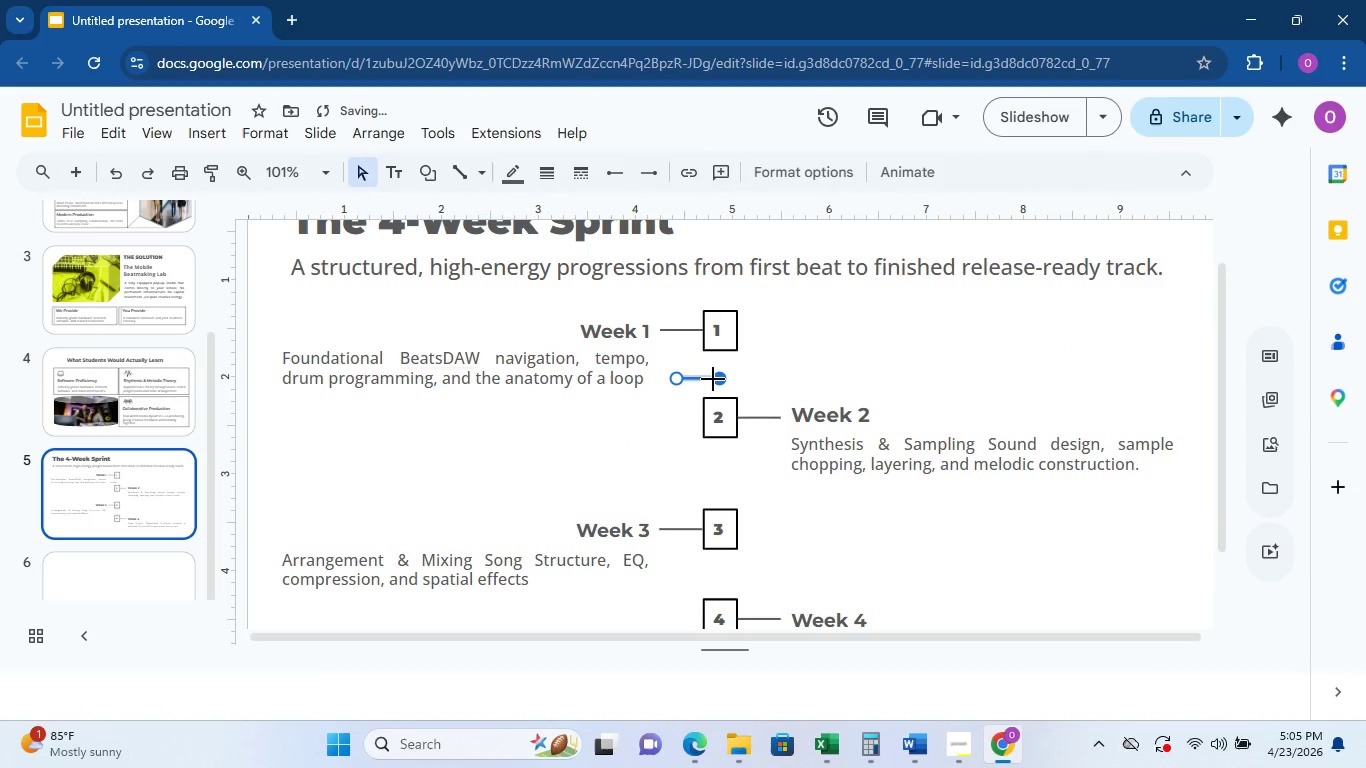 
key(Delete)
 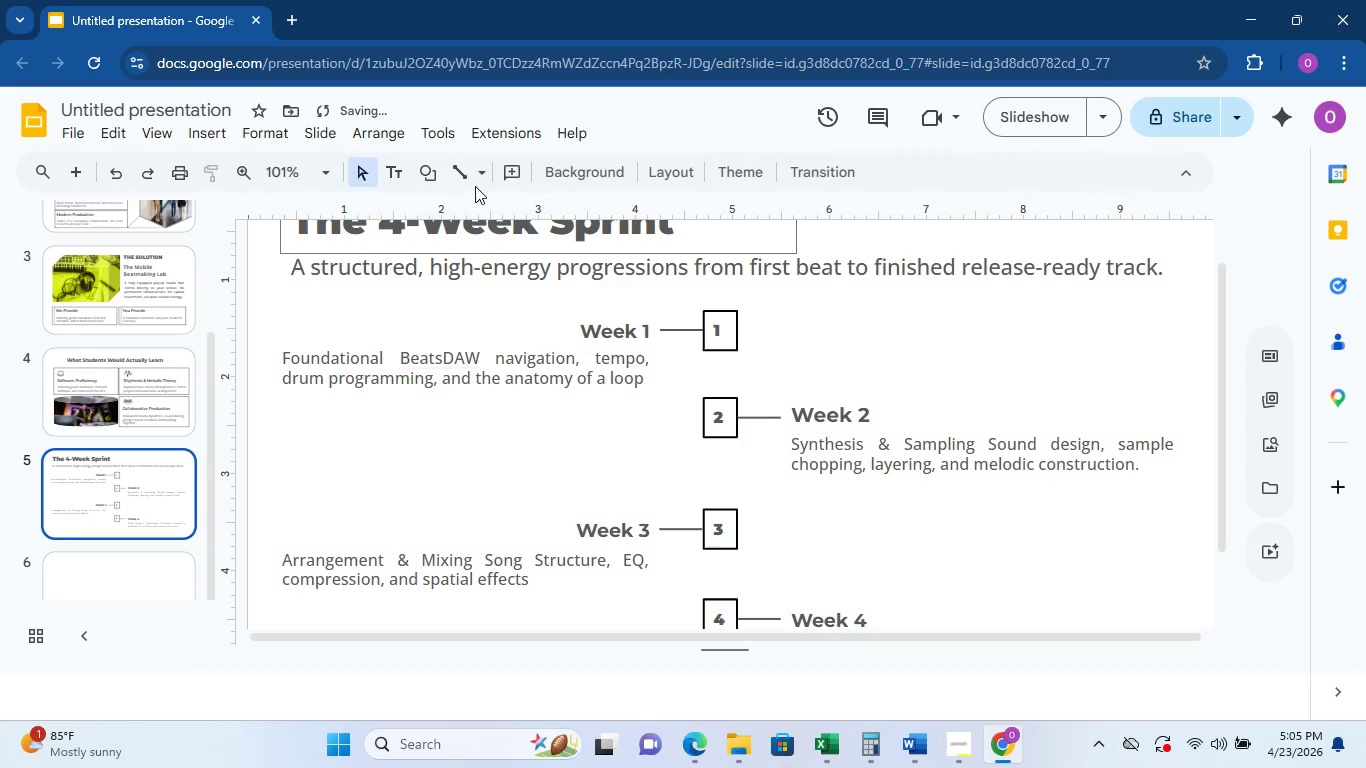 
left_click([467, 170])
 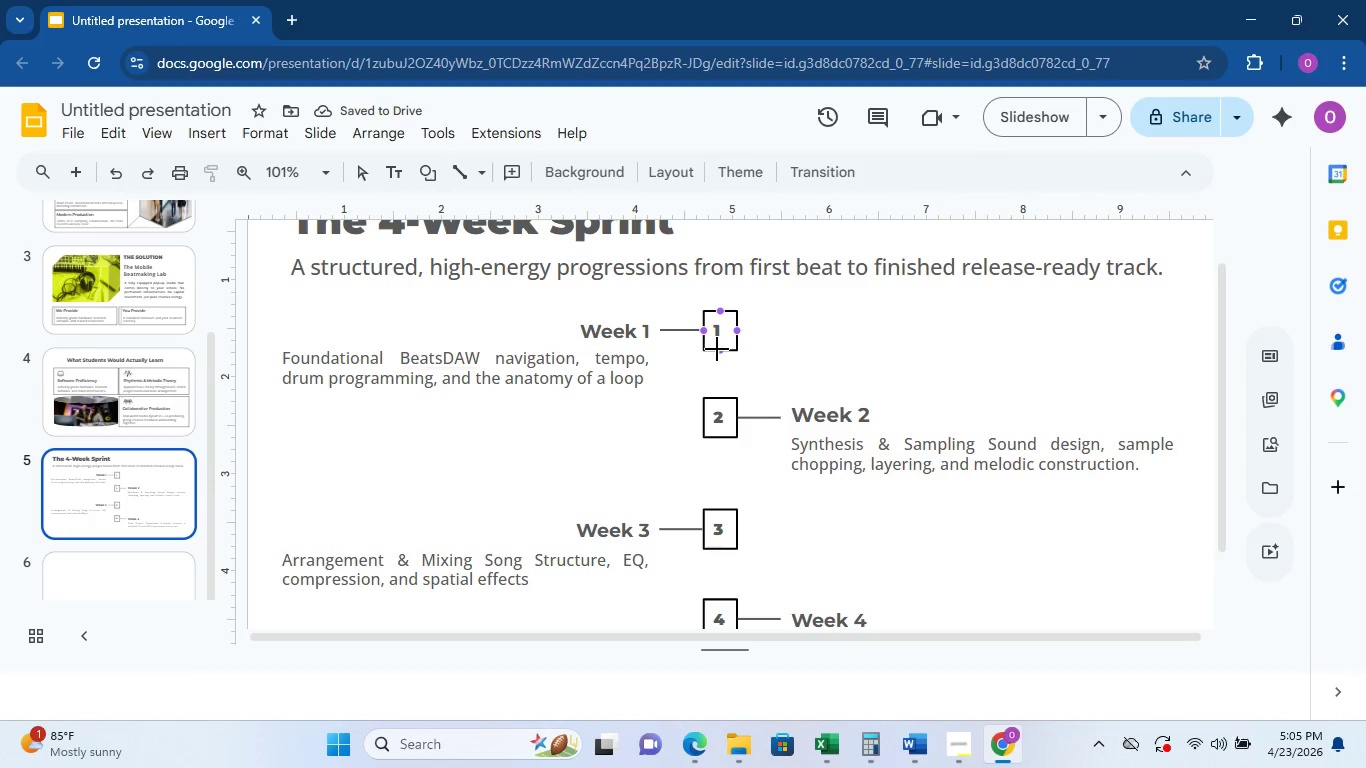 
left_click_drag(start_coordinate=[721, 351], to_coordinate=[719, 399])
 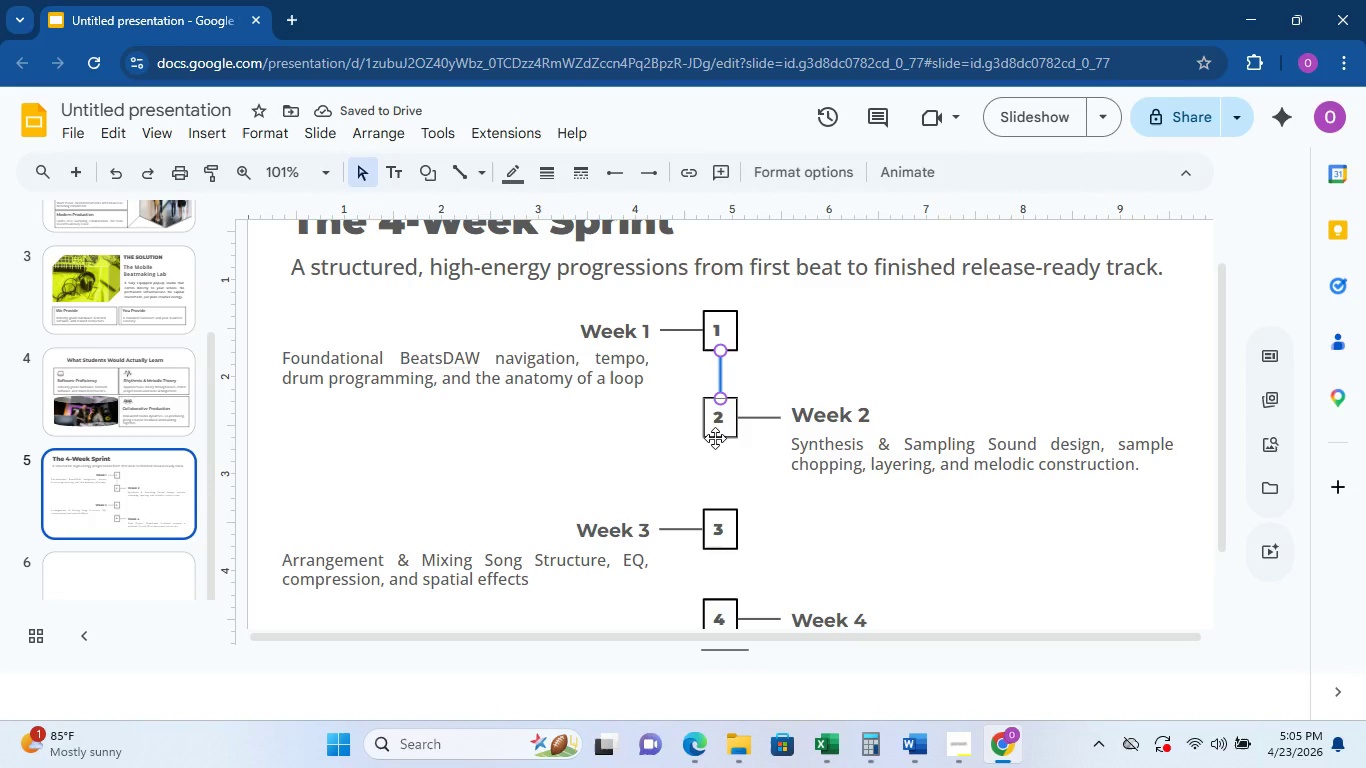 
hold_key(key=ControlLeft, duration=0.59)
 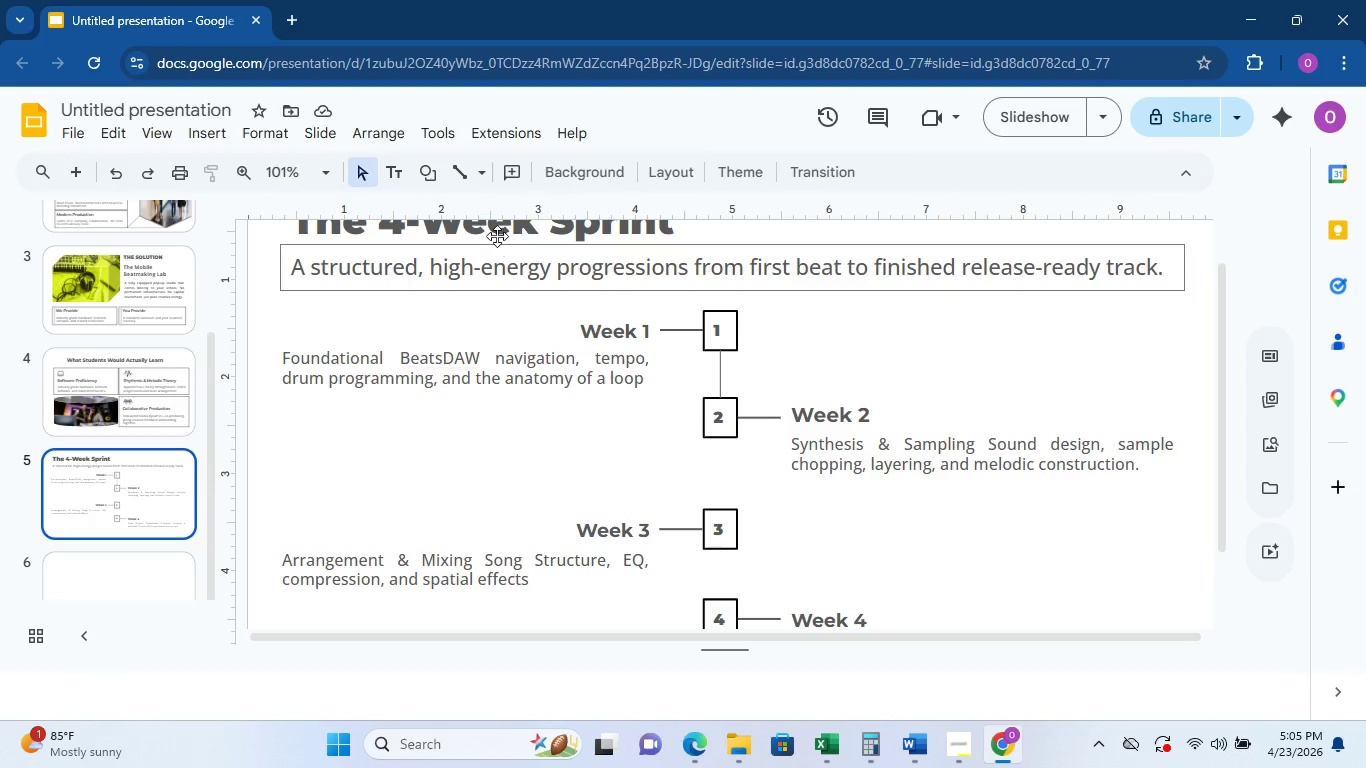 
left_click([458, 178])
 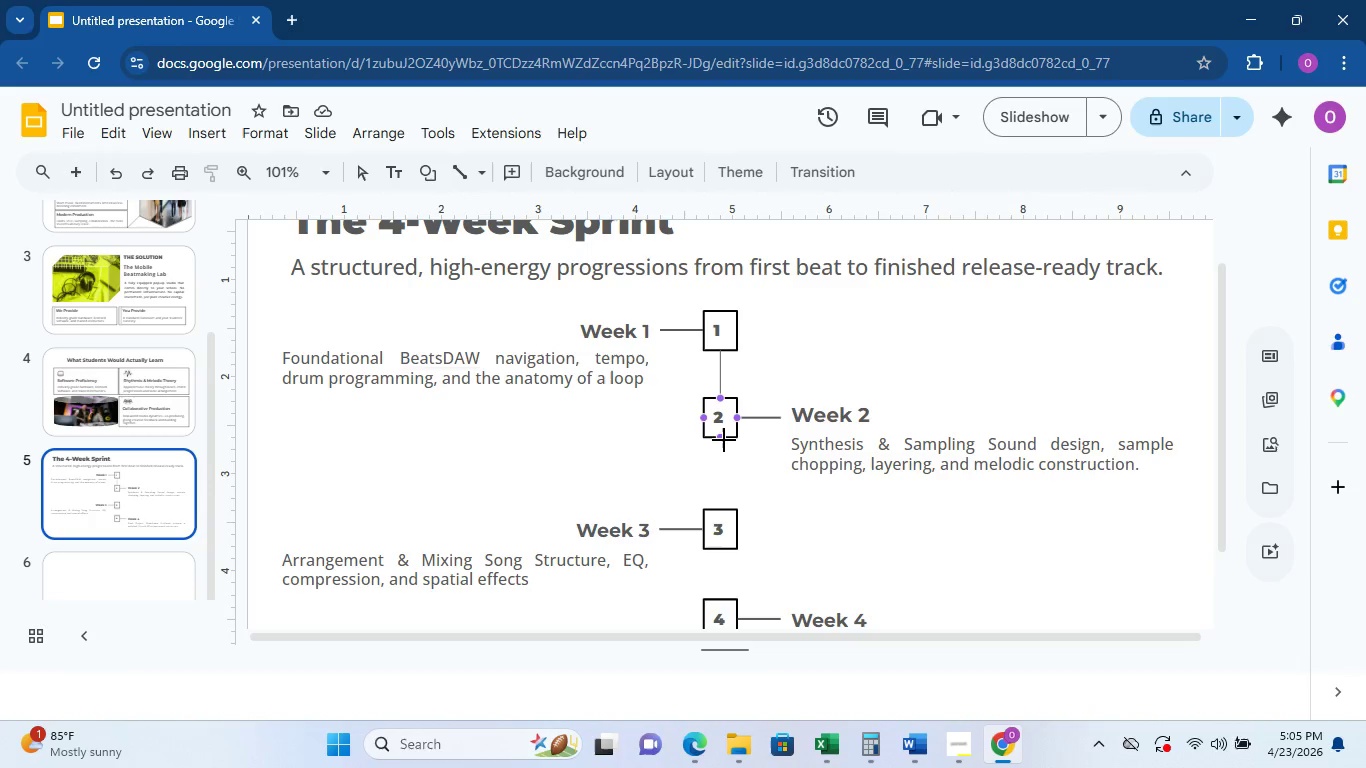 
left_click_drag(start_coordinate=[721, 438], to_coordinate=[717, 506])
 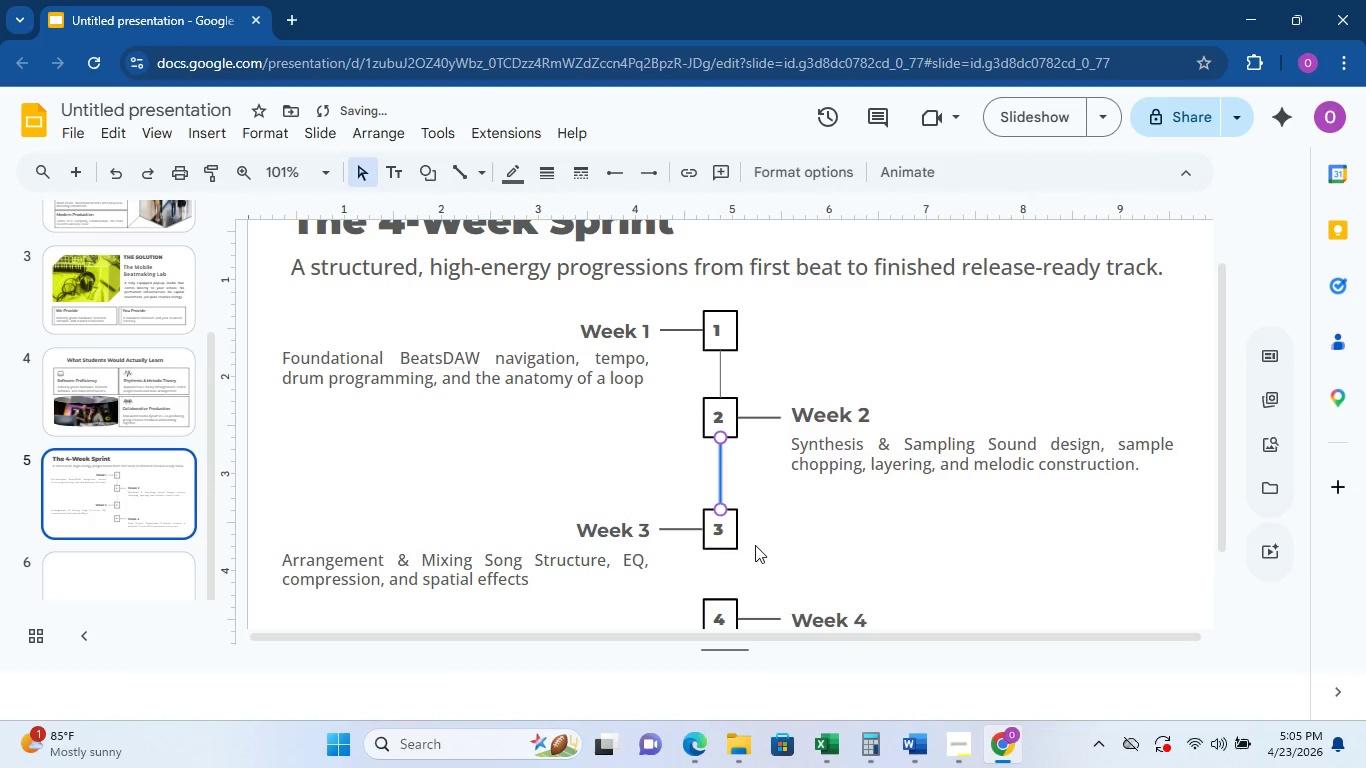 
left_click([771, 548])
 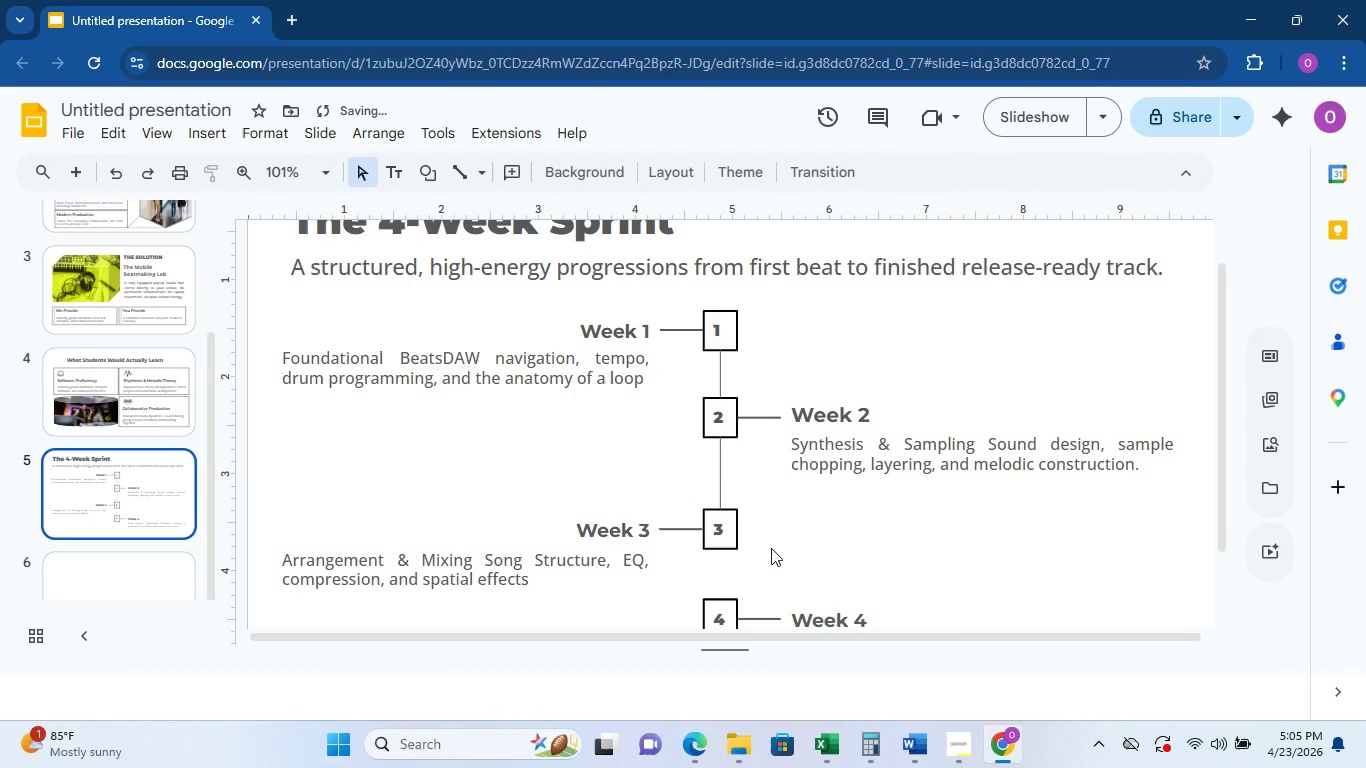 
scroll: coordinate [771, 548], scroll_direction: down, amount: 1.0
 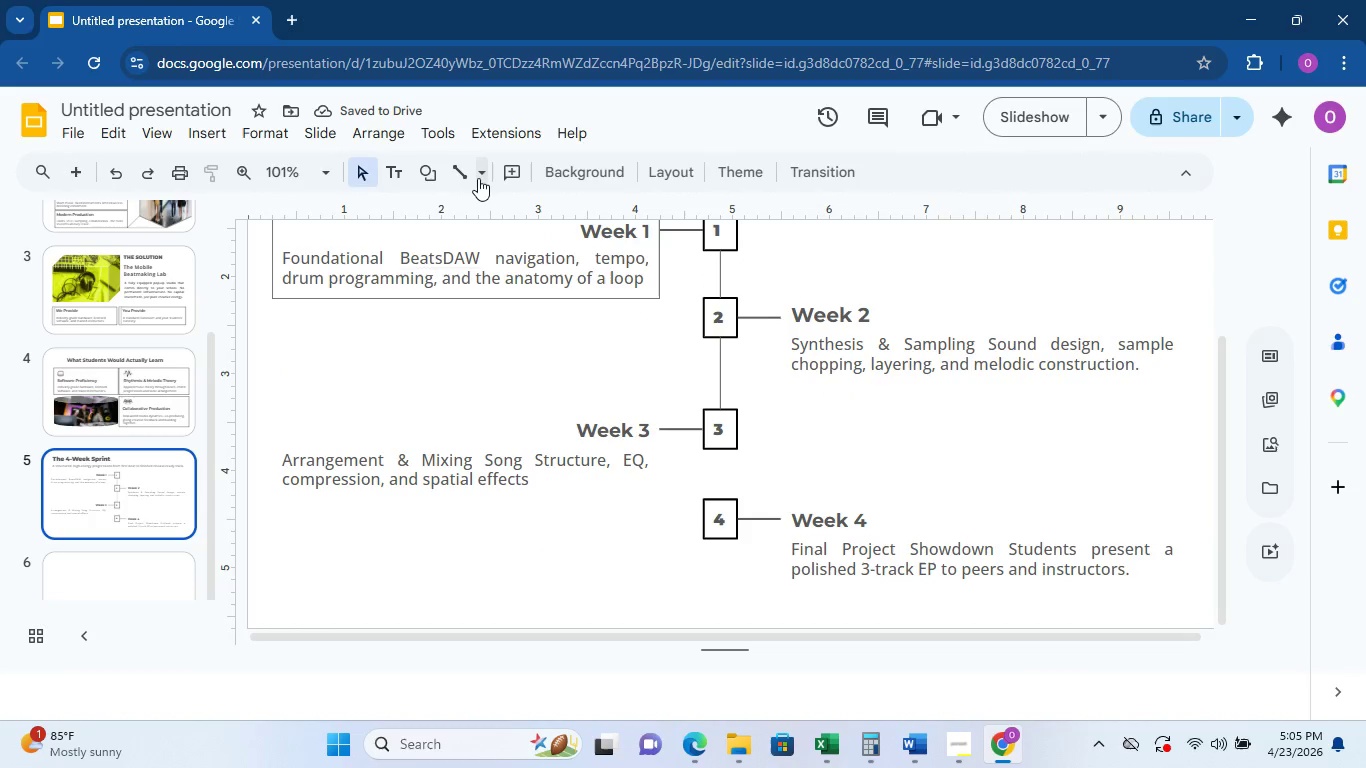 
left_click([472, 176])
 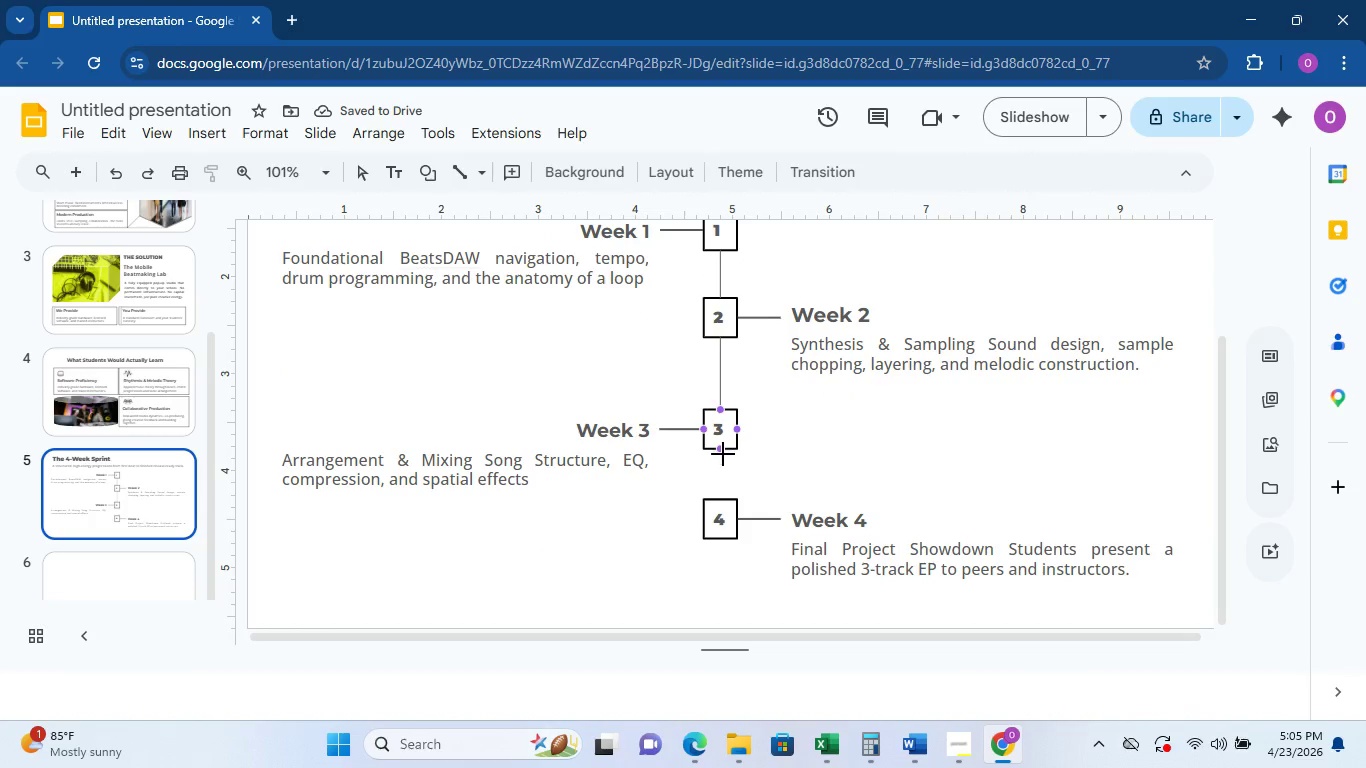 
left_click_drag(start_coordinate=[720, 453], to_coordinate=[719, 501])
 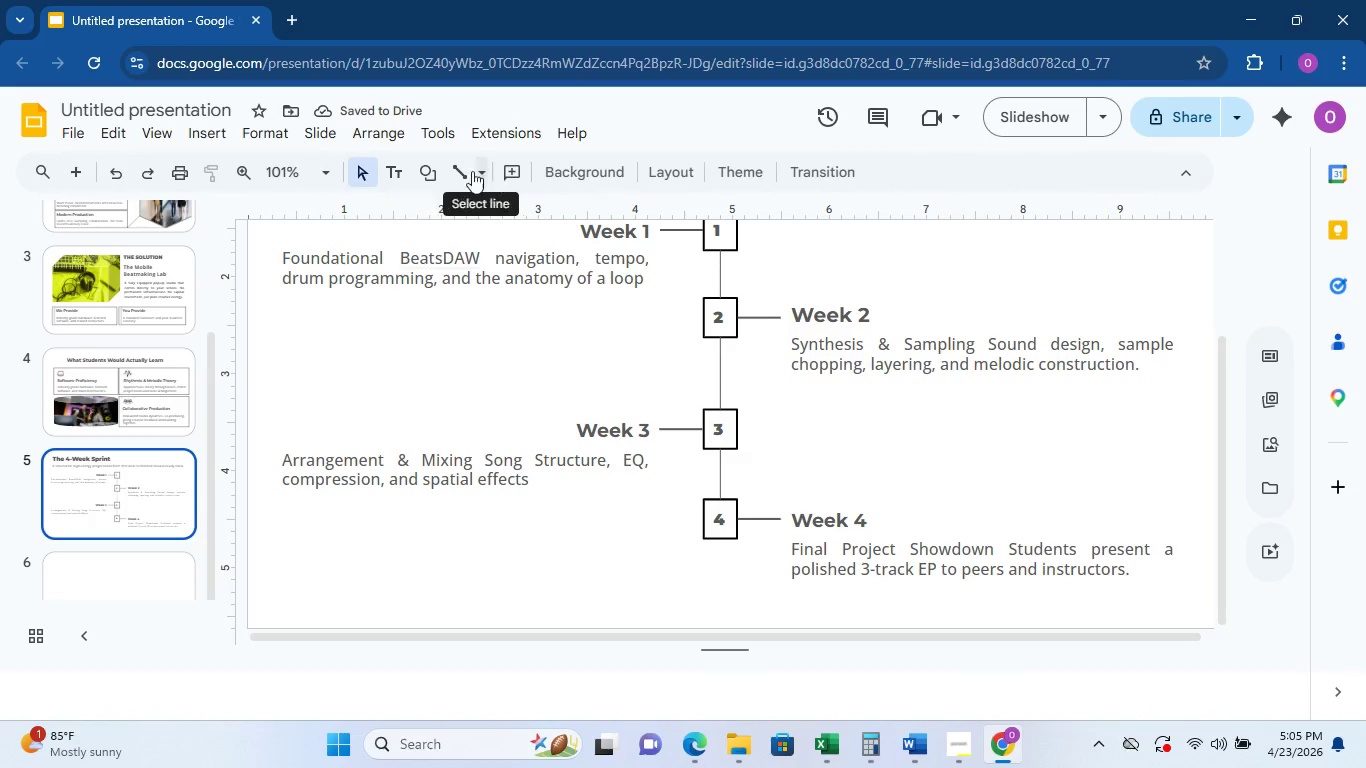 
wait(6.97)
 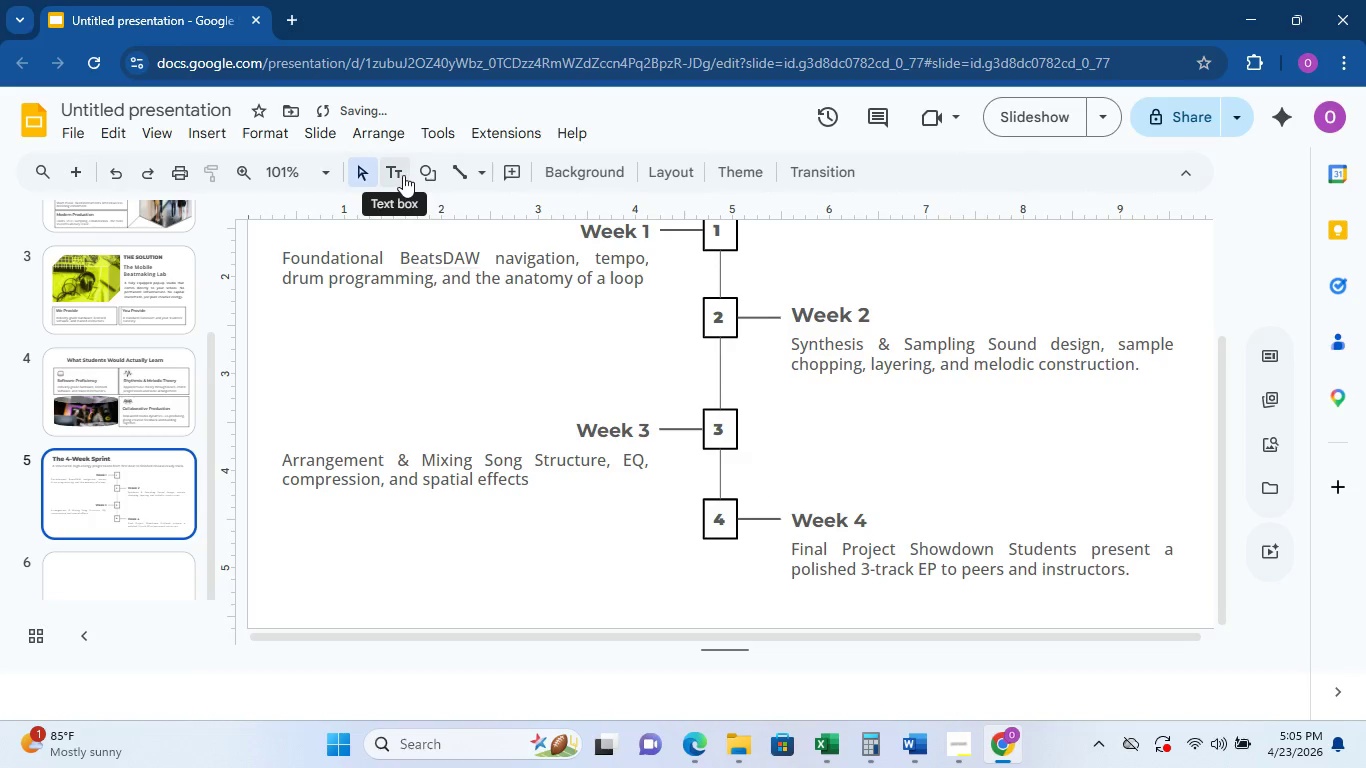 
scroll: coordinate [708, 316], scroll_direction: down, amount: 1.0
 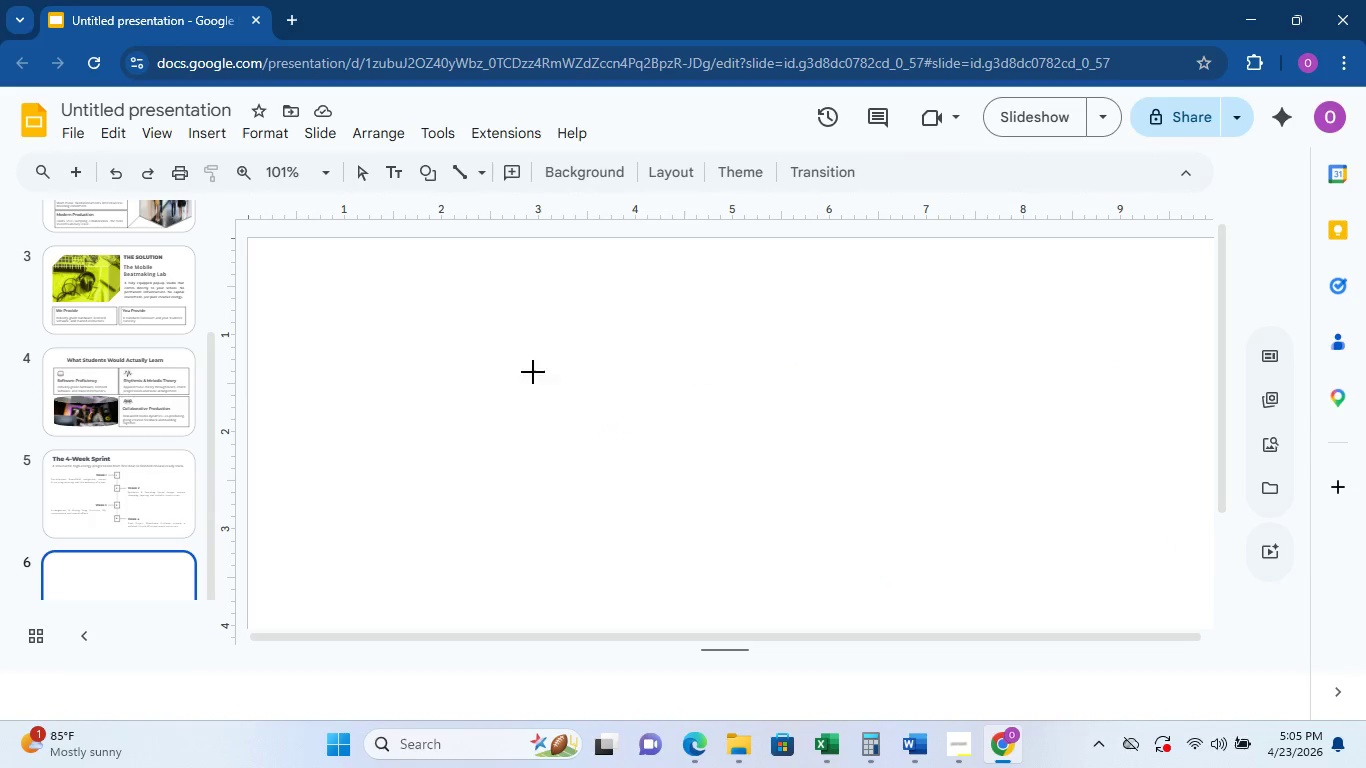 
left_click([131, 464])
 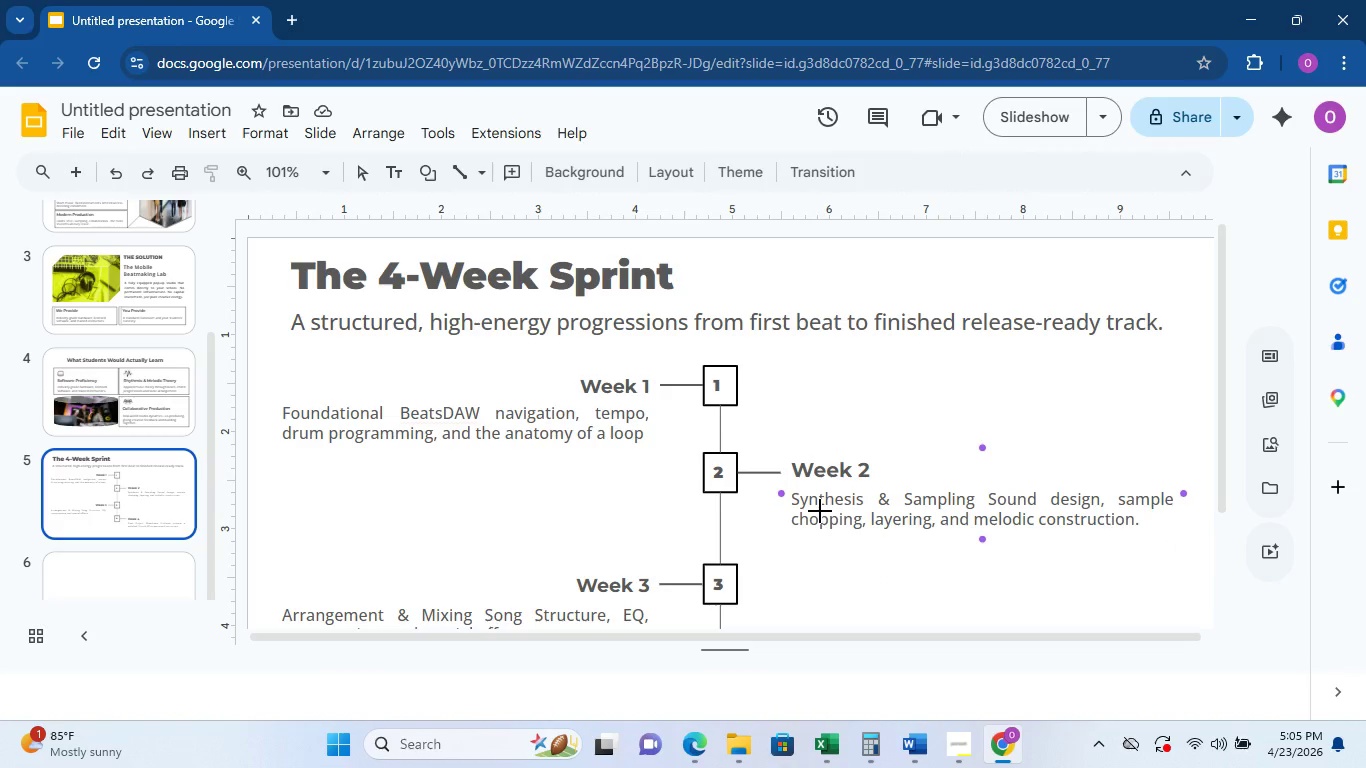 
scroll: coordinate [802, 512], scroll_direction: down, amount: 4.0
 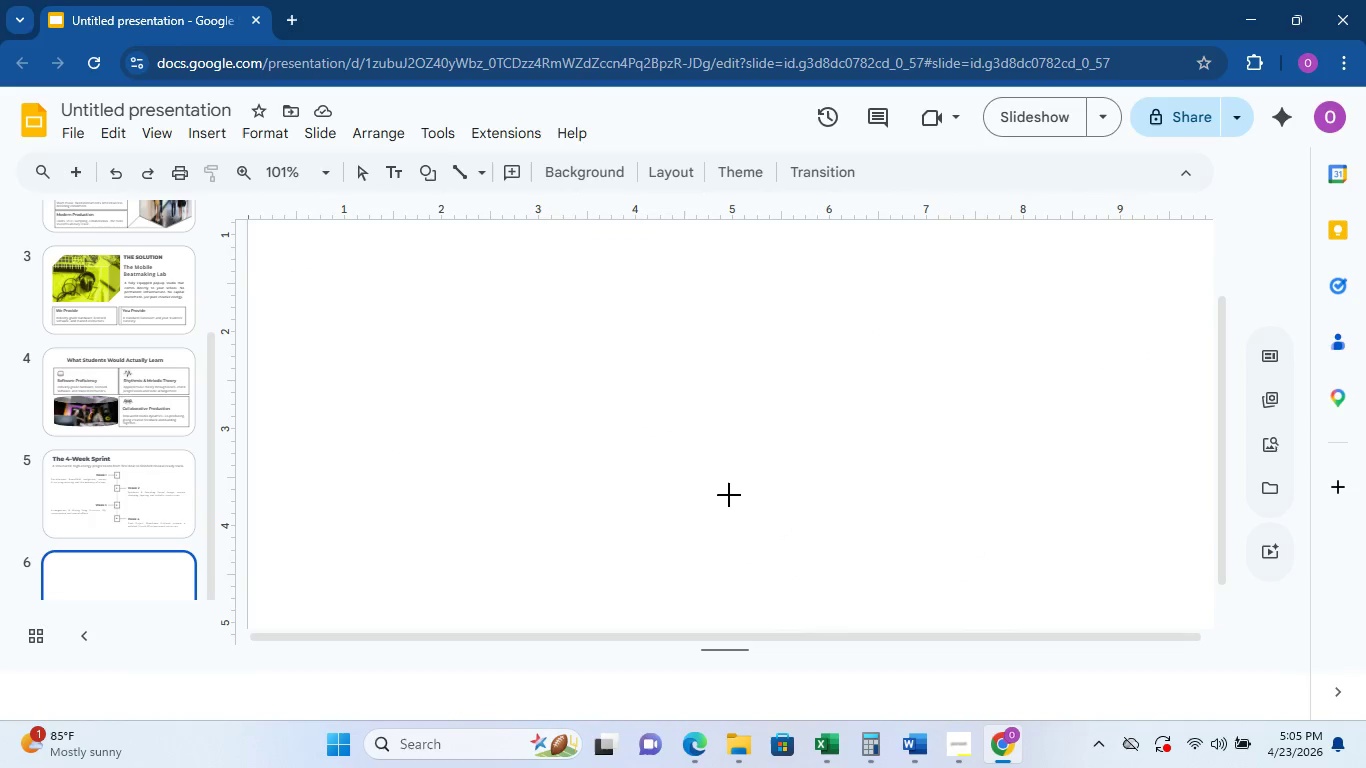 
scroll: coordinate [735, 493], scroll_direction: up, amount: 5.0
 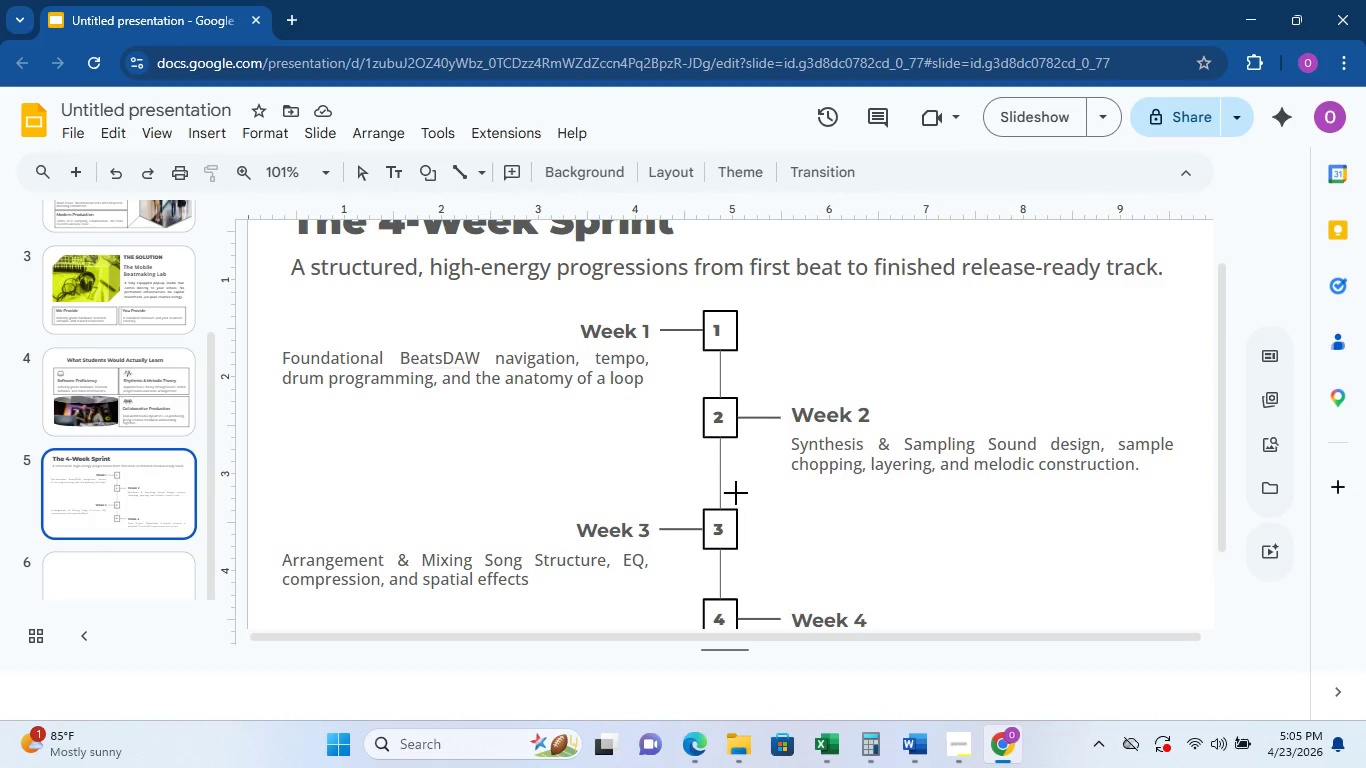 
scroll: coordinate [740, 493], scroll_direction: down, amount: 1.0
 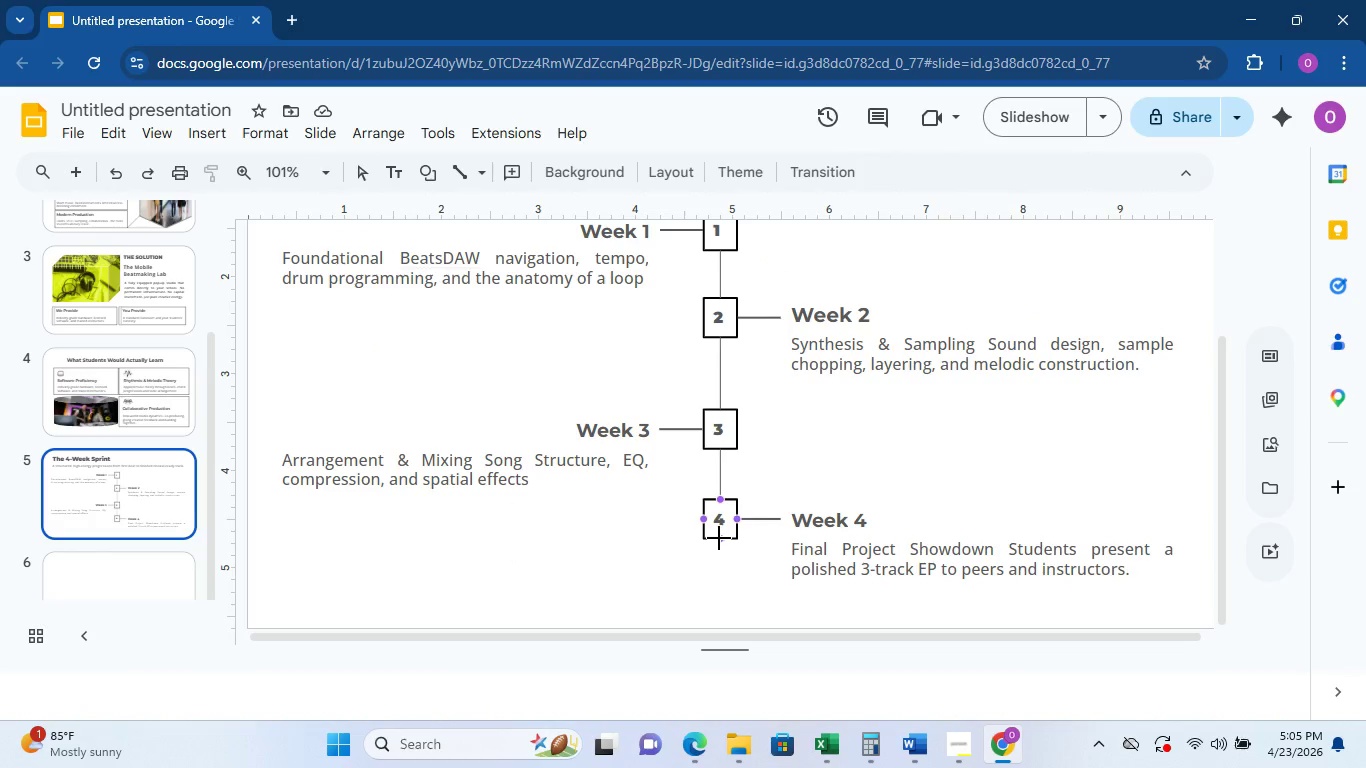 
left_click_drag(start_coordinate=[720, 539], to_coordinate=[723, 623])
 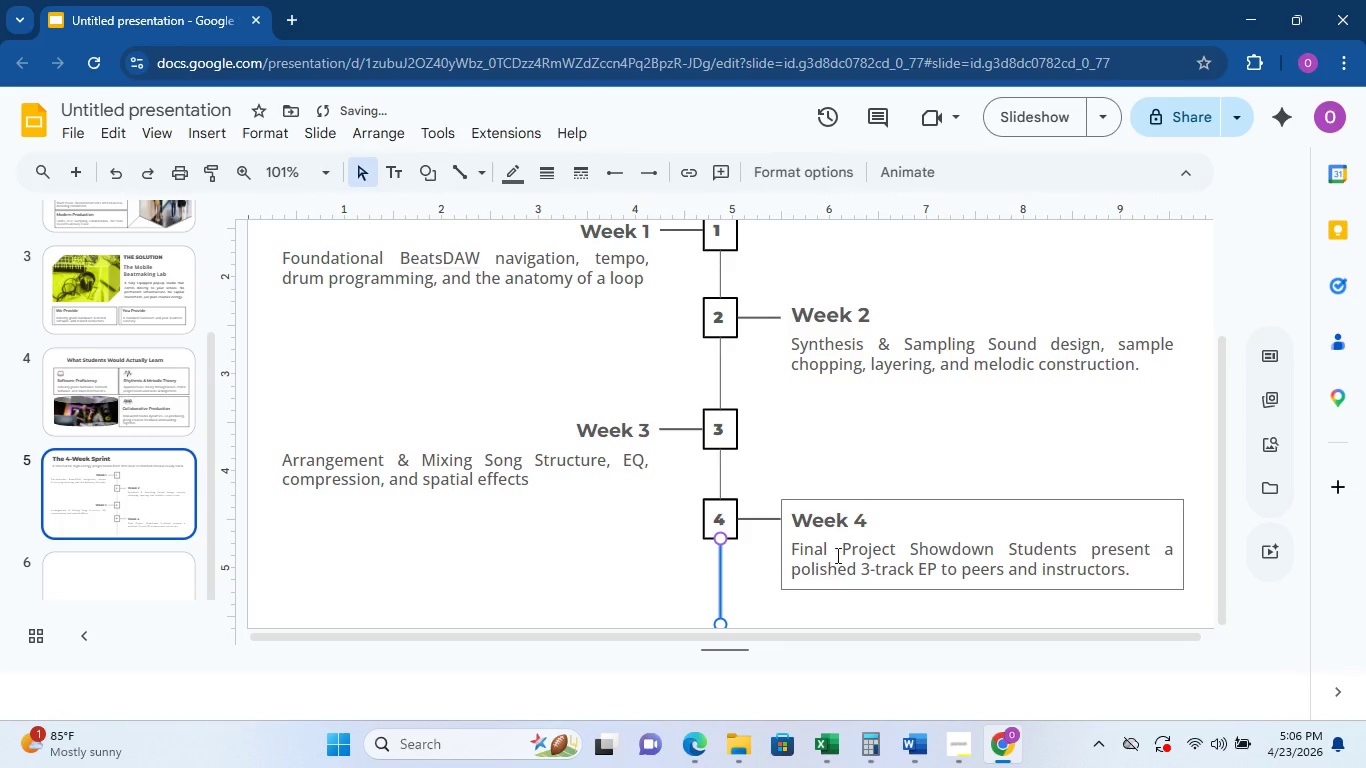 
hold_key(key=ControlLeft, duration=1.53)
 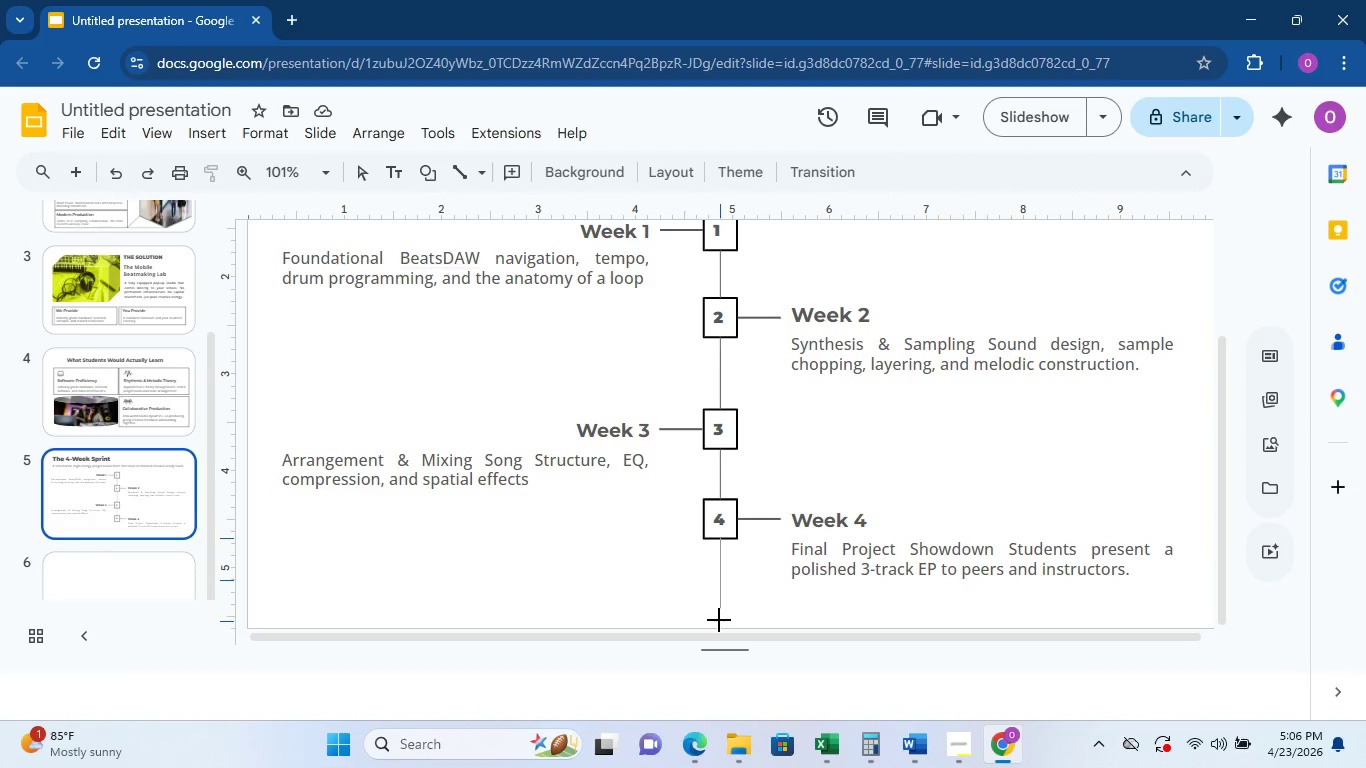 
key(Control+ControlLeft)
 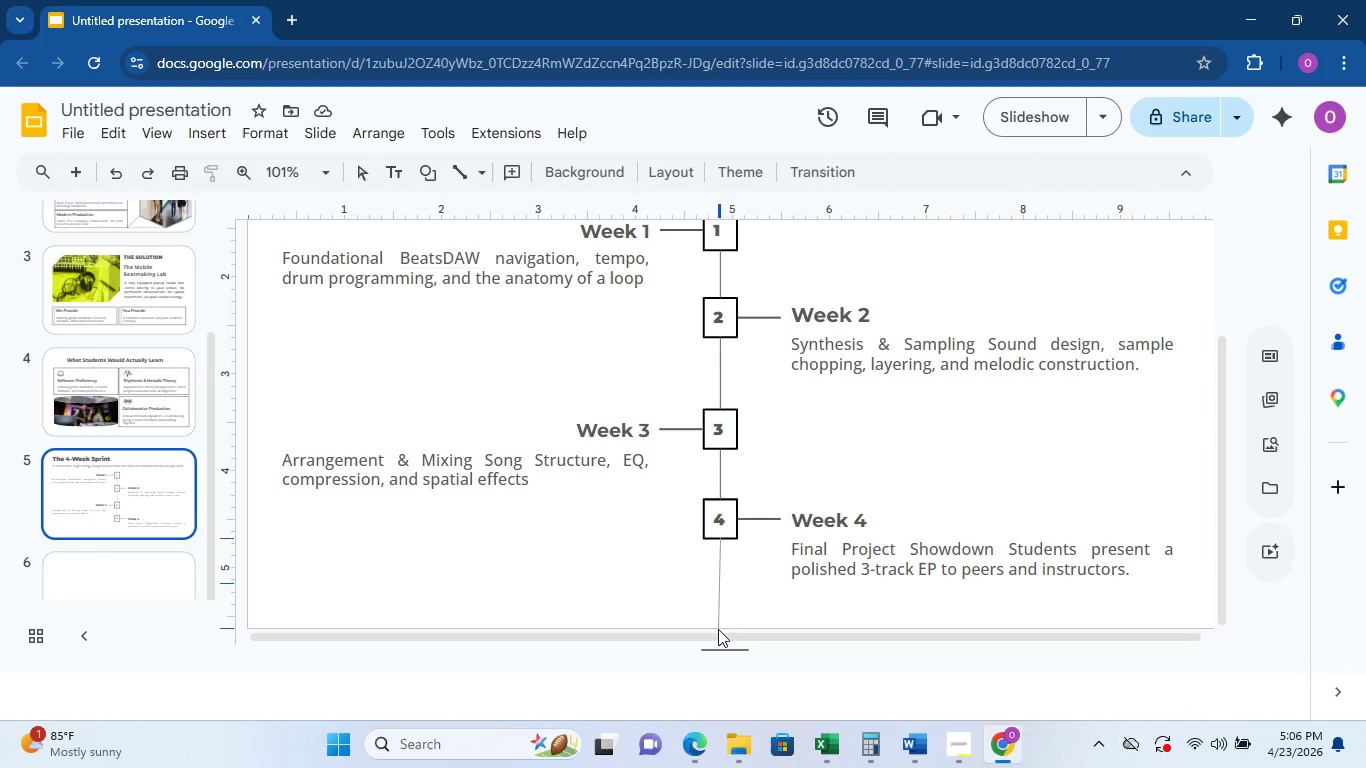 
key(Control+ControlLeft)
 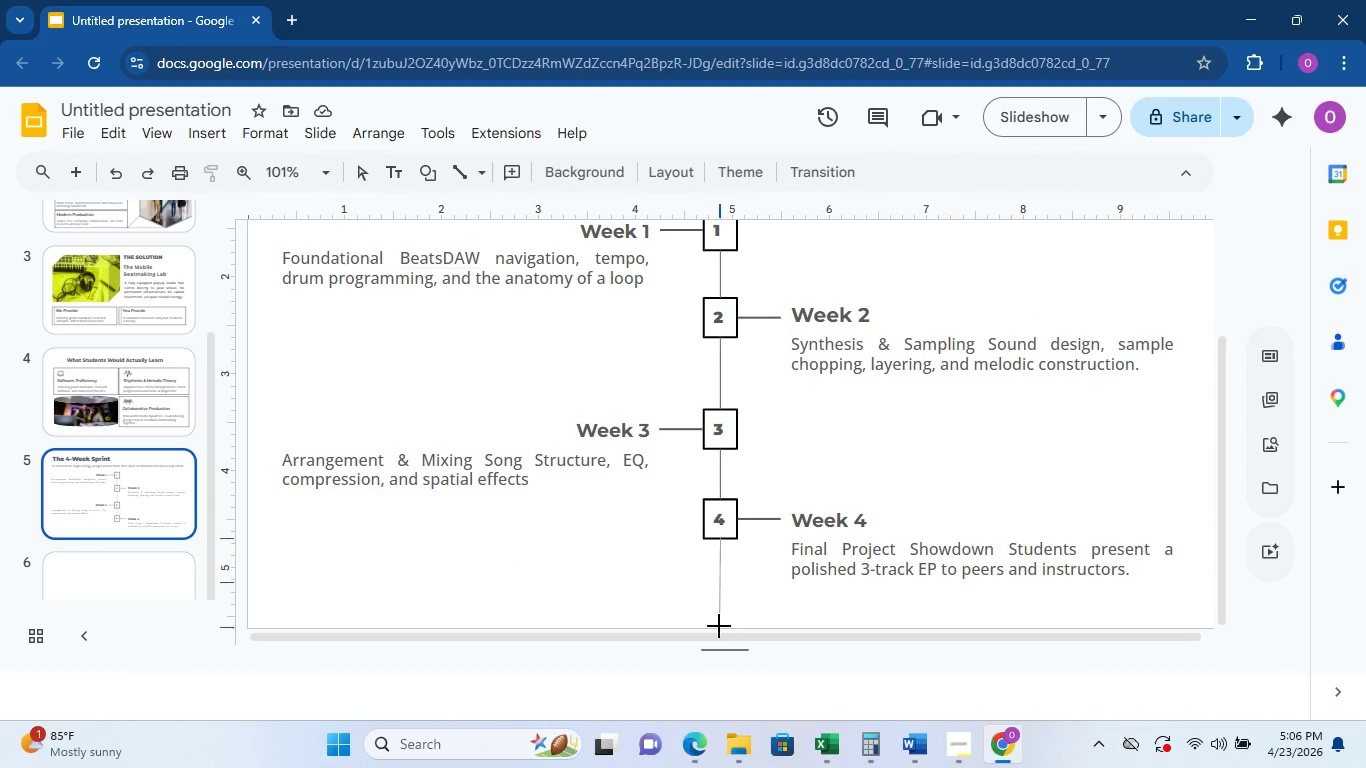 
key(Control+ControlLeft)
 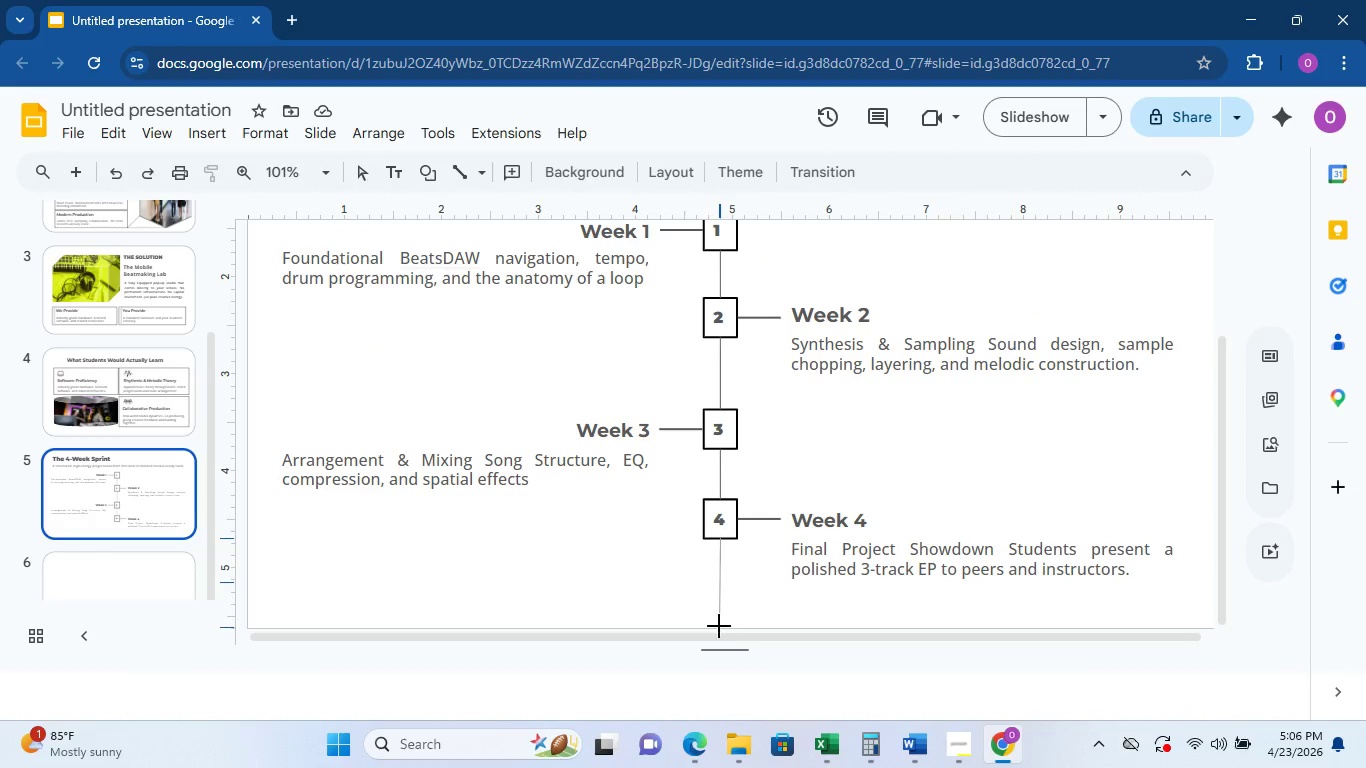 
hold_key(key=ControlLeft, duration=7.62)
 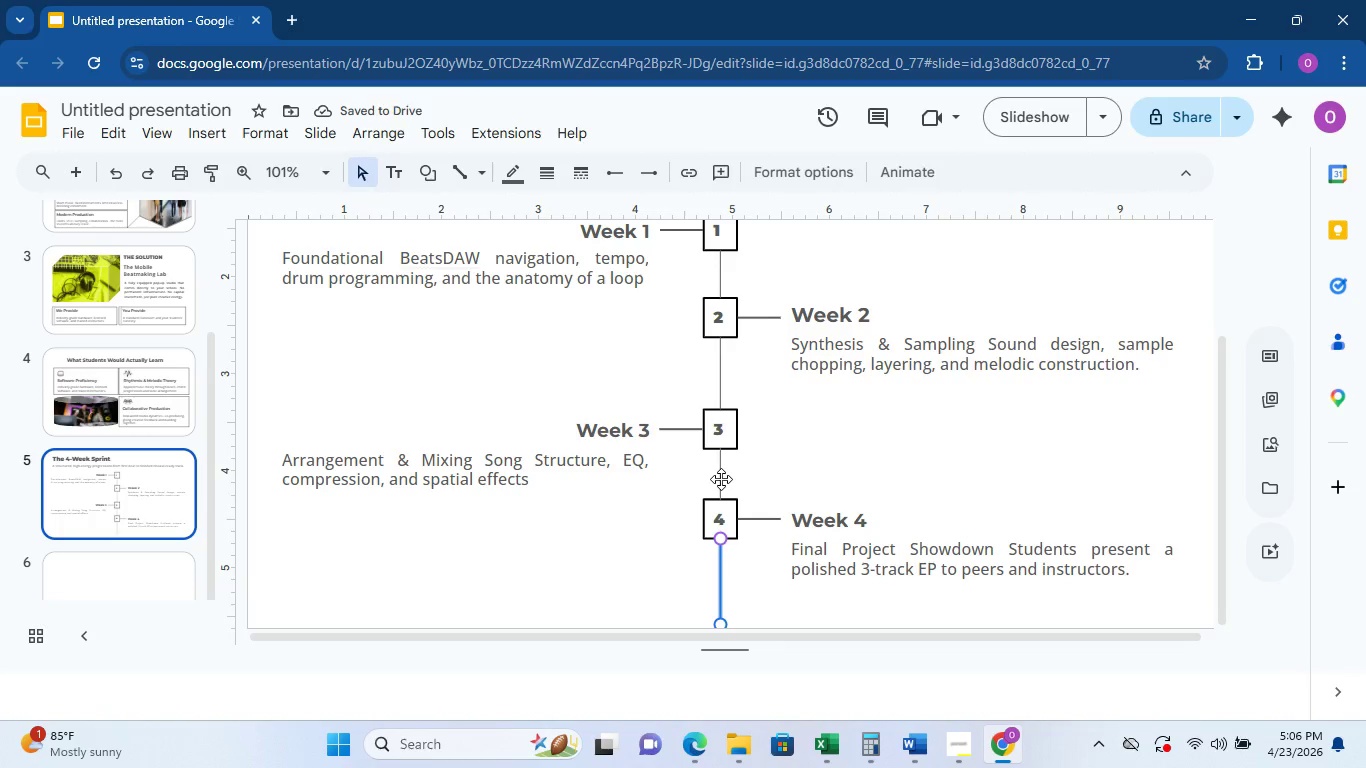 
hold_key(key=ShiftLeft, duration=1.52)
 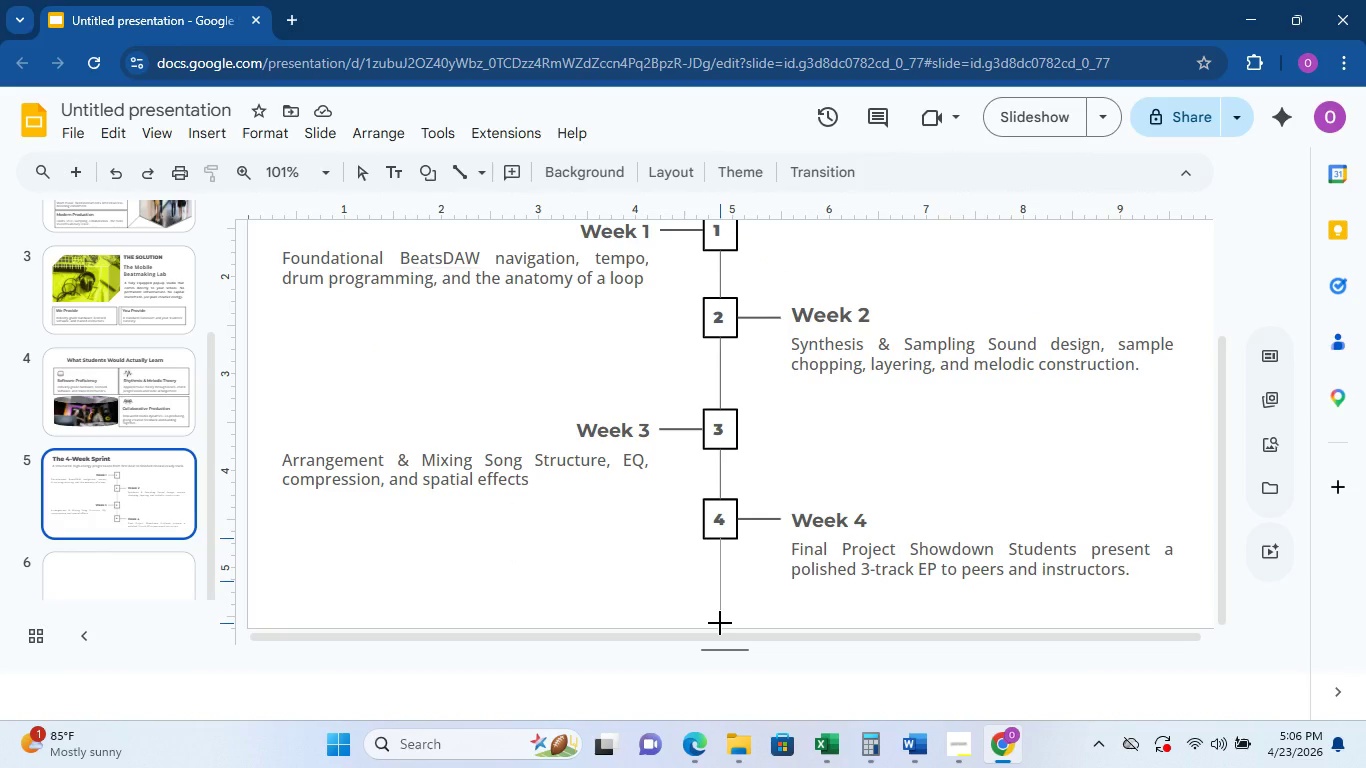 
hold_key(key=ShiftLeft, duration=1.25)
 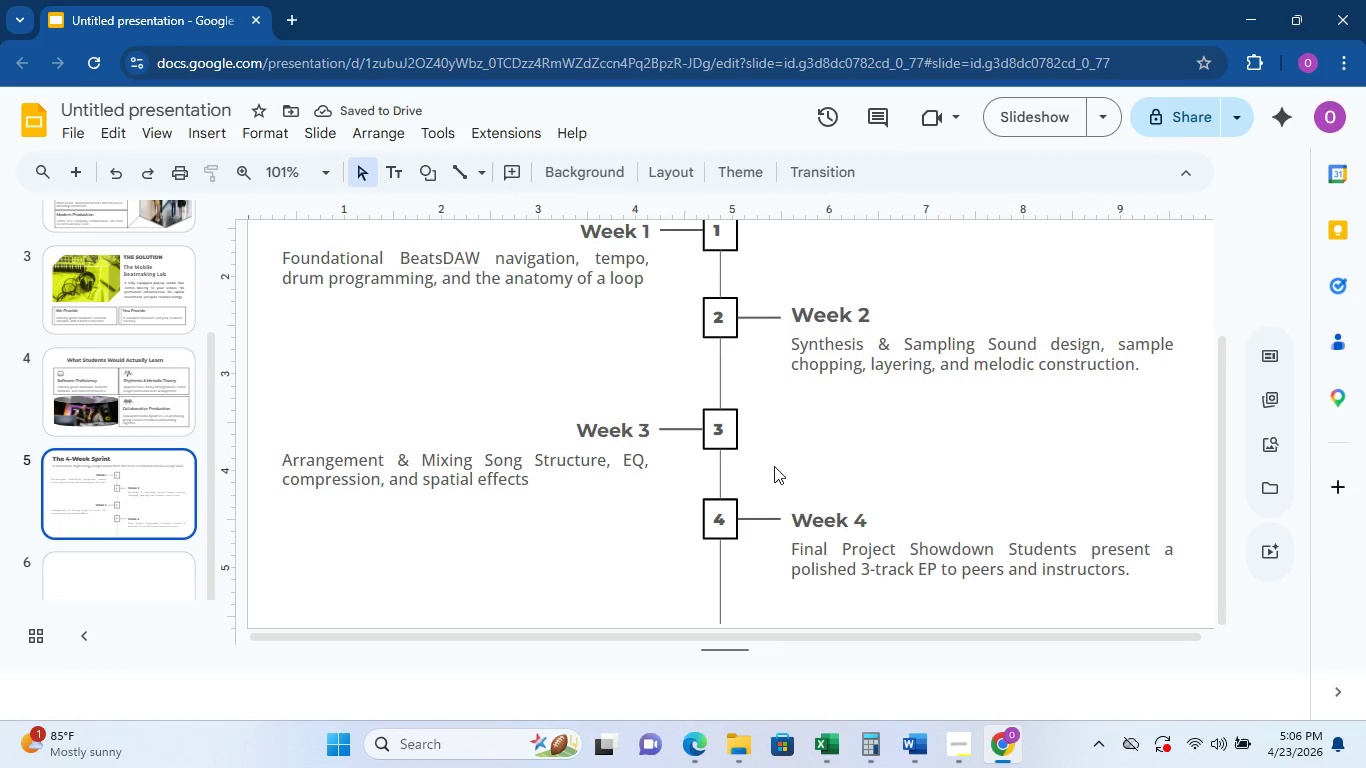 
left_click([724, 598])
 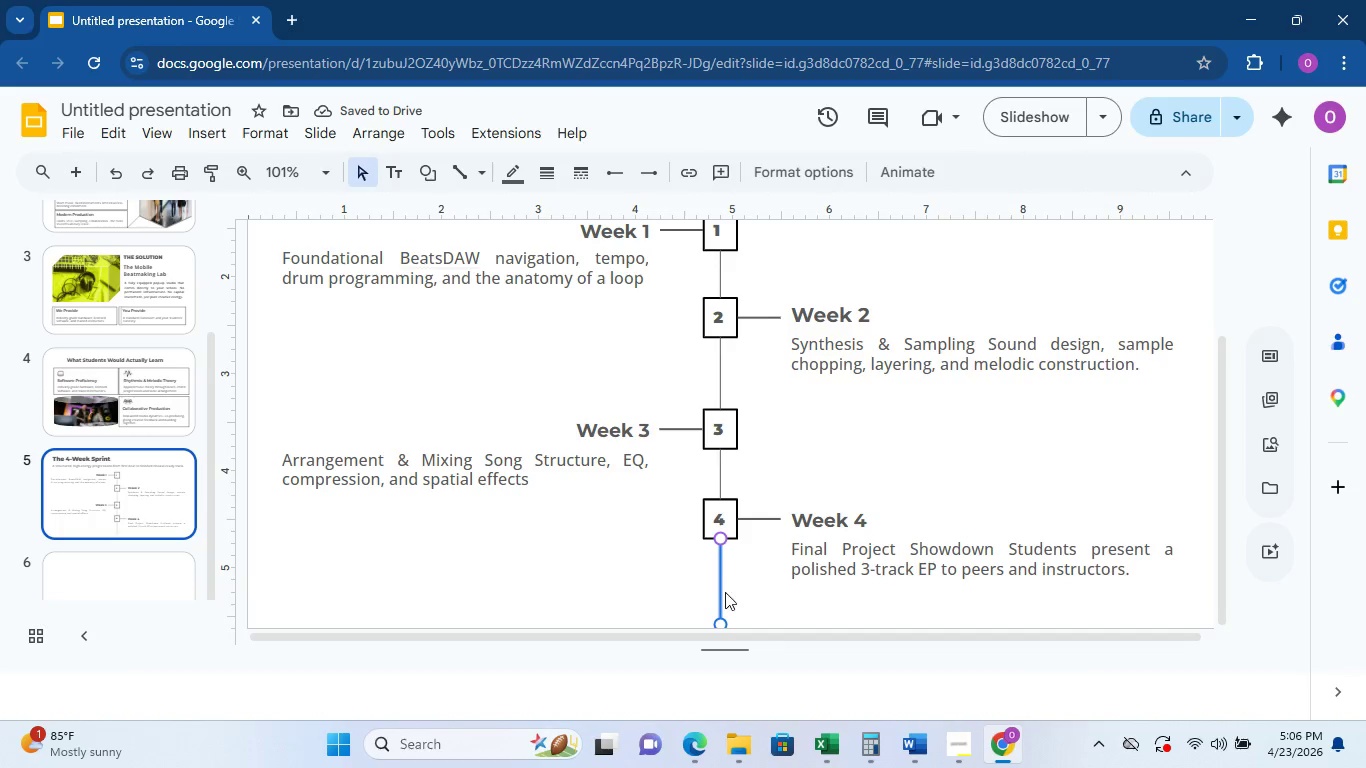 
hold_key(key=ControlLeft, duration=1.5)
left_click([721, 479])
 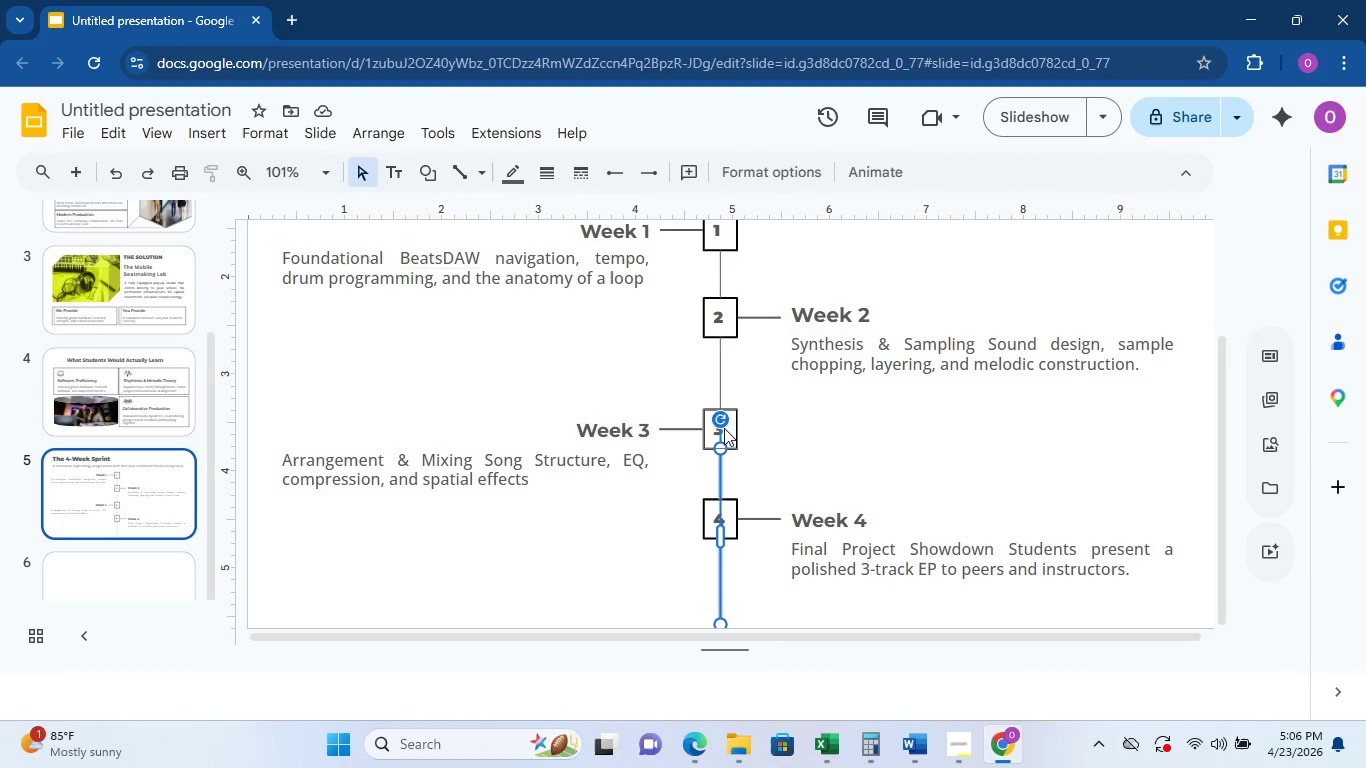 
hold_key(key=ControlLeft, duration=1.5)
left_click([719, 377])
 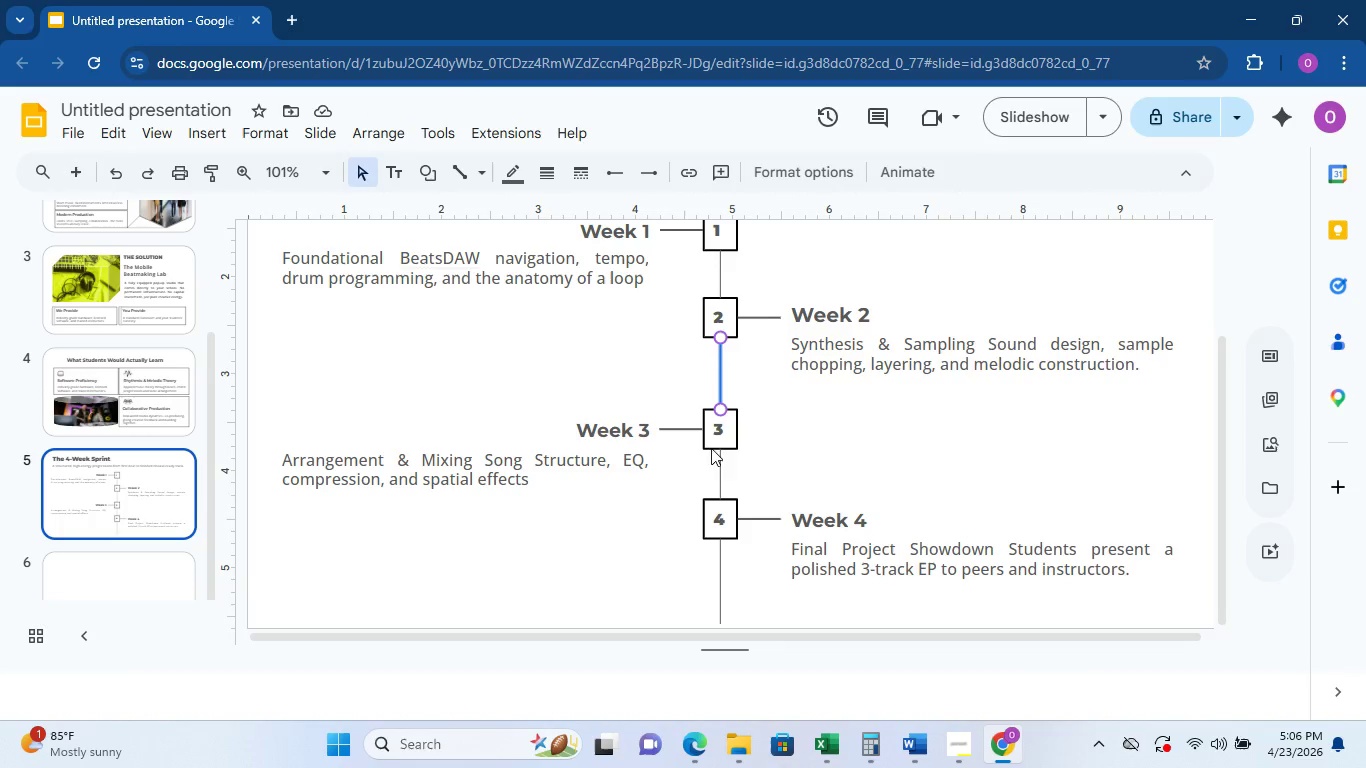 
hold_key(key=ControlLeft, duration=1.52)
left_click([717, 469])
 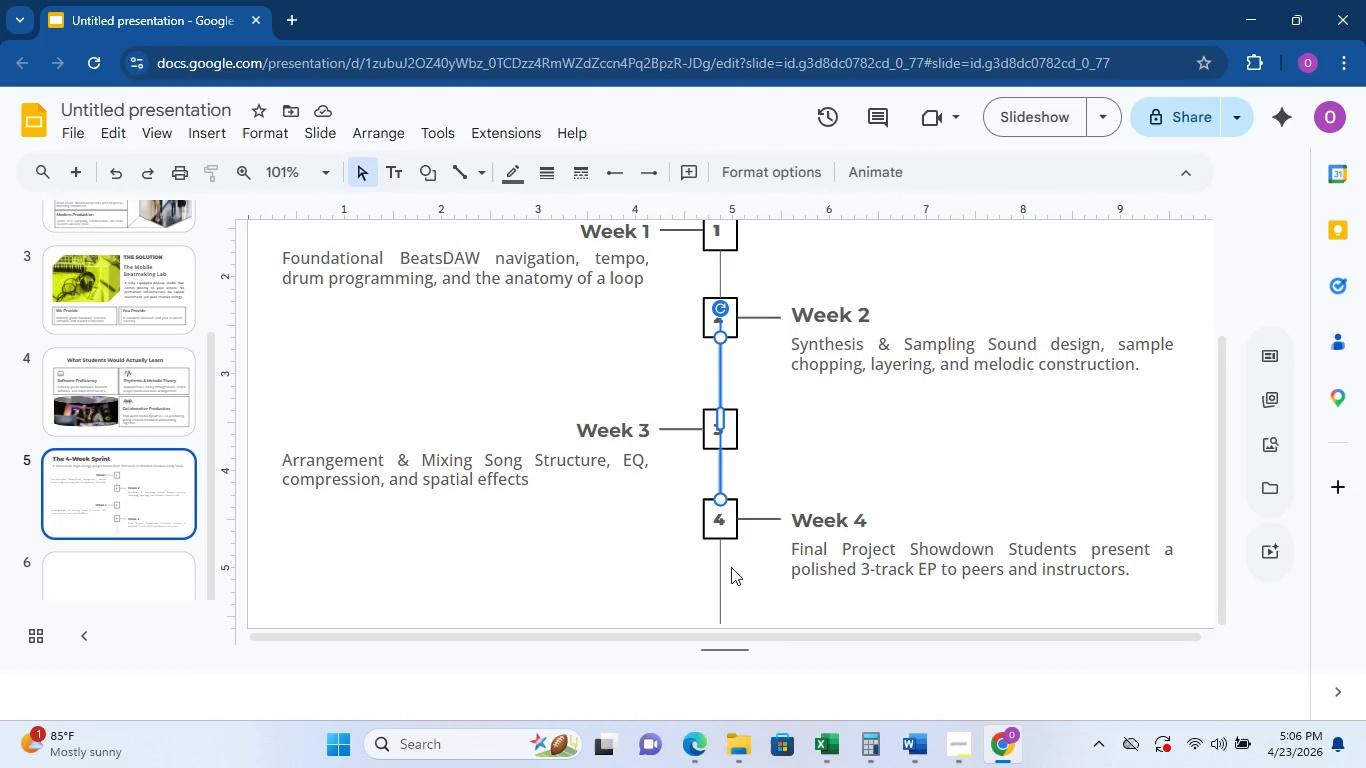 
left_click([724, 568])
 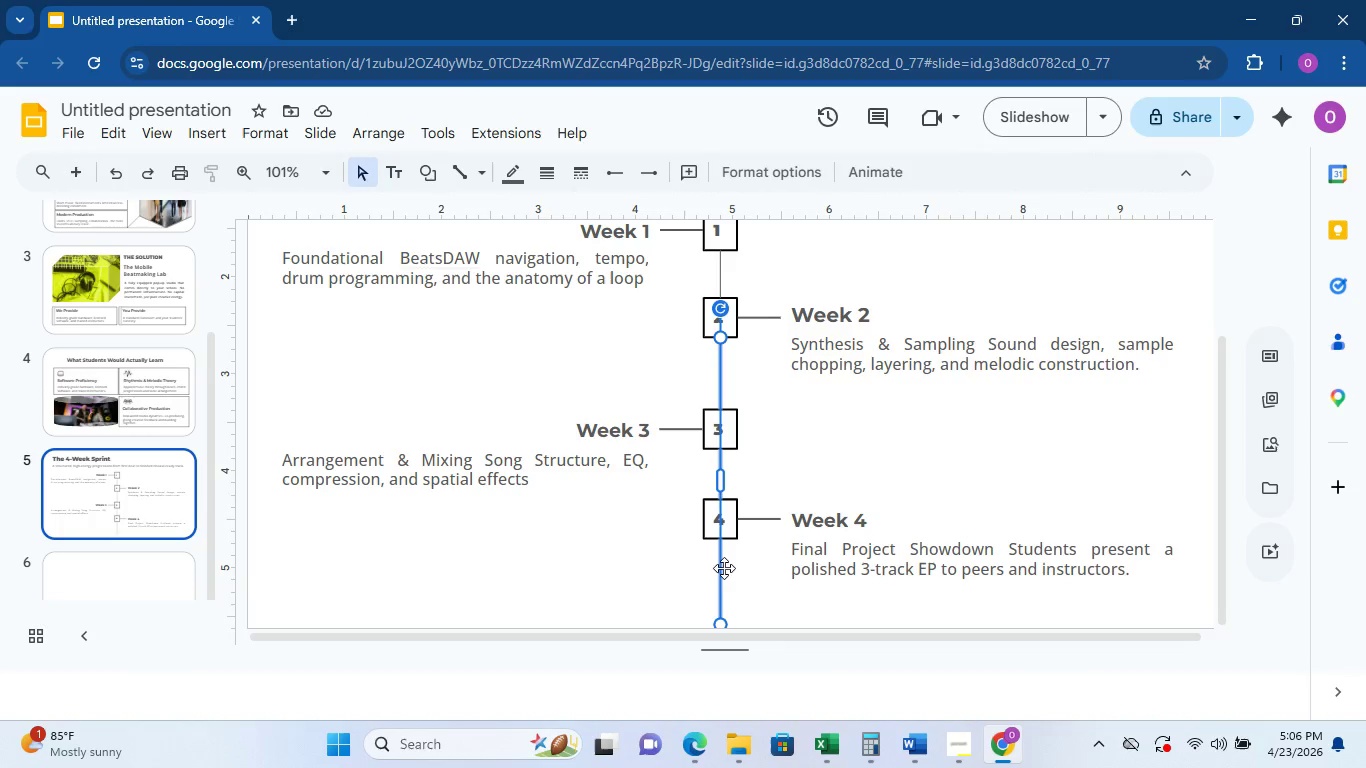 
hold_key(key=ControlLeft, duration=1.5)
left_click([724, 271])
 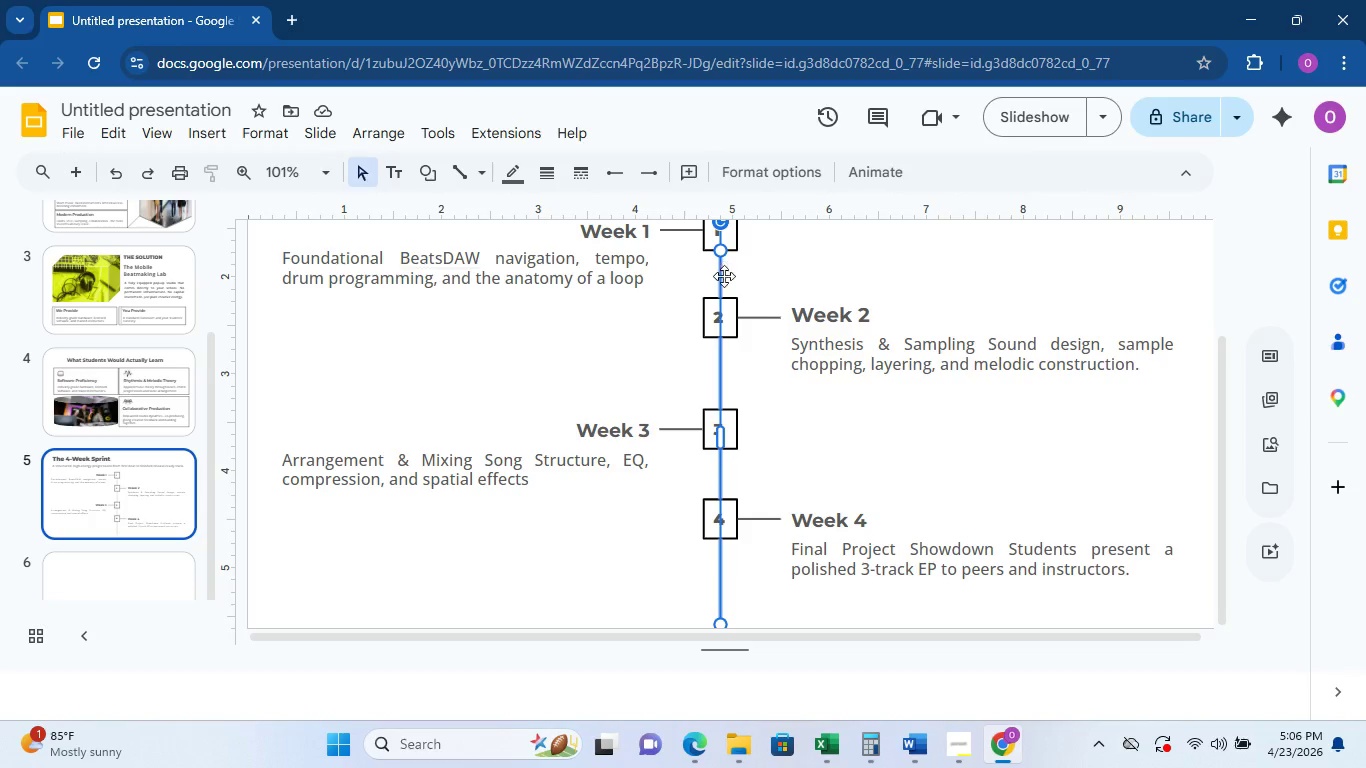 
key(Control+ControlLeft)
 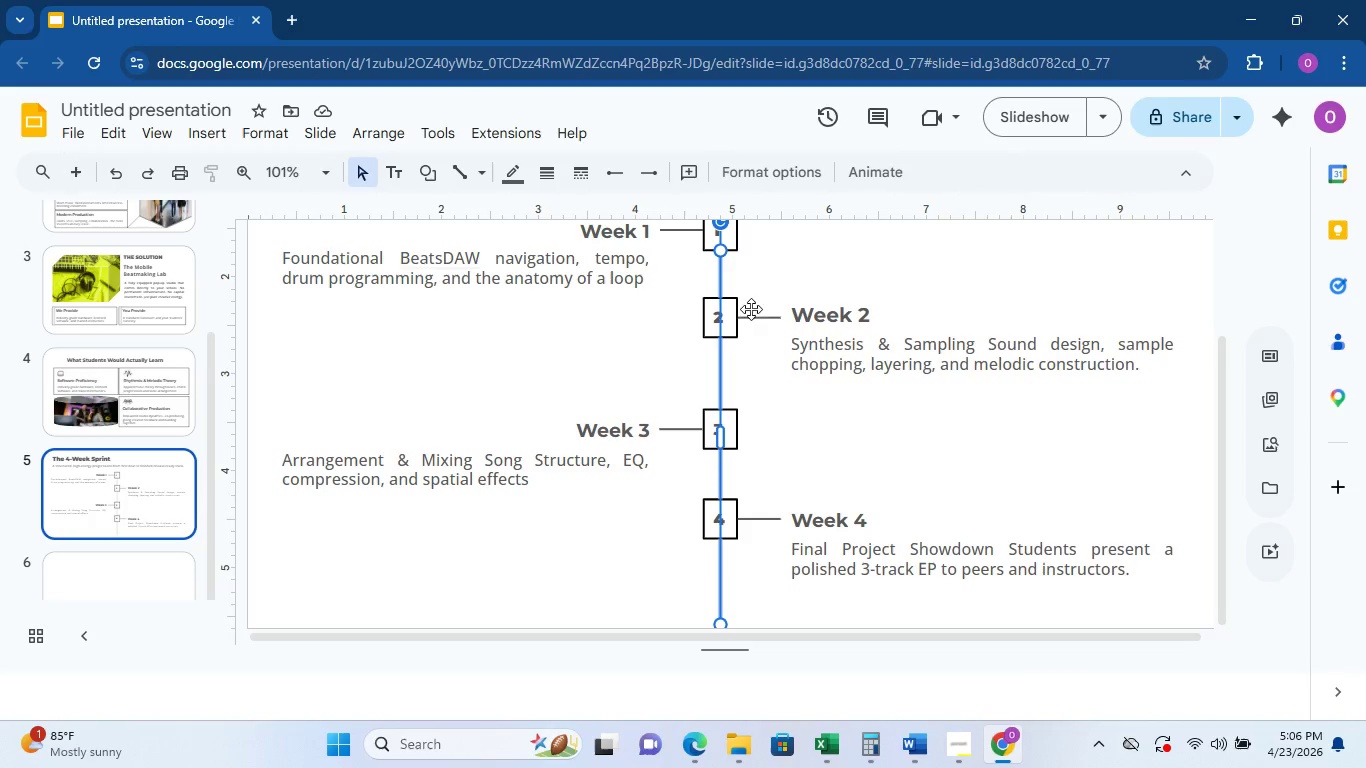 
key(Control+ControlLeft)
 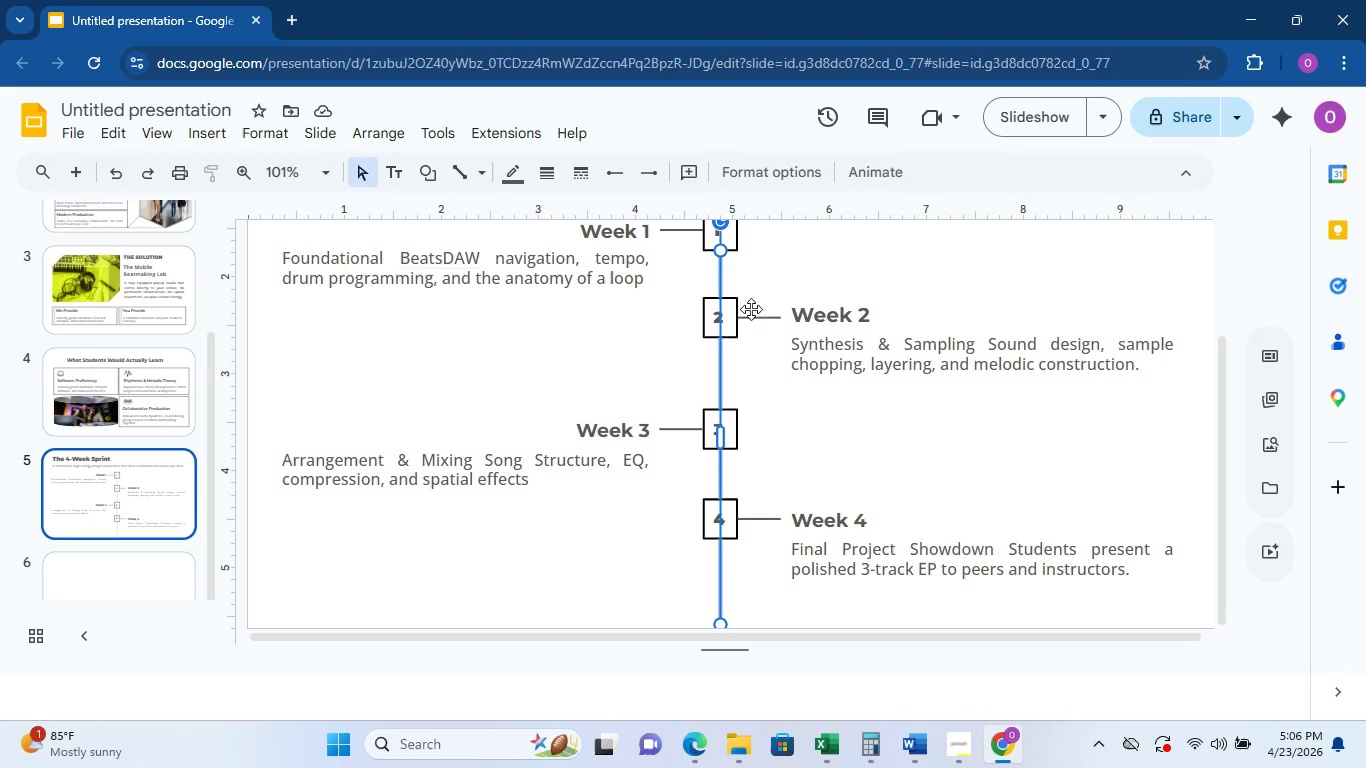 
key(Control+ControlLeft)
 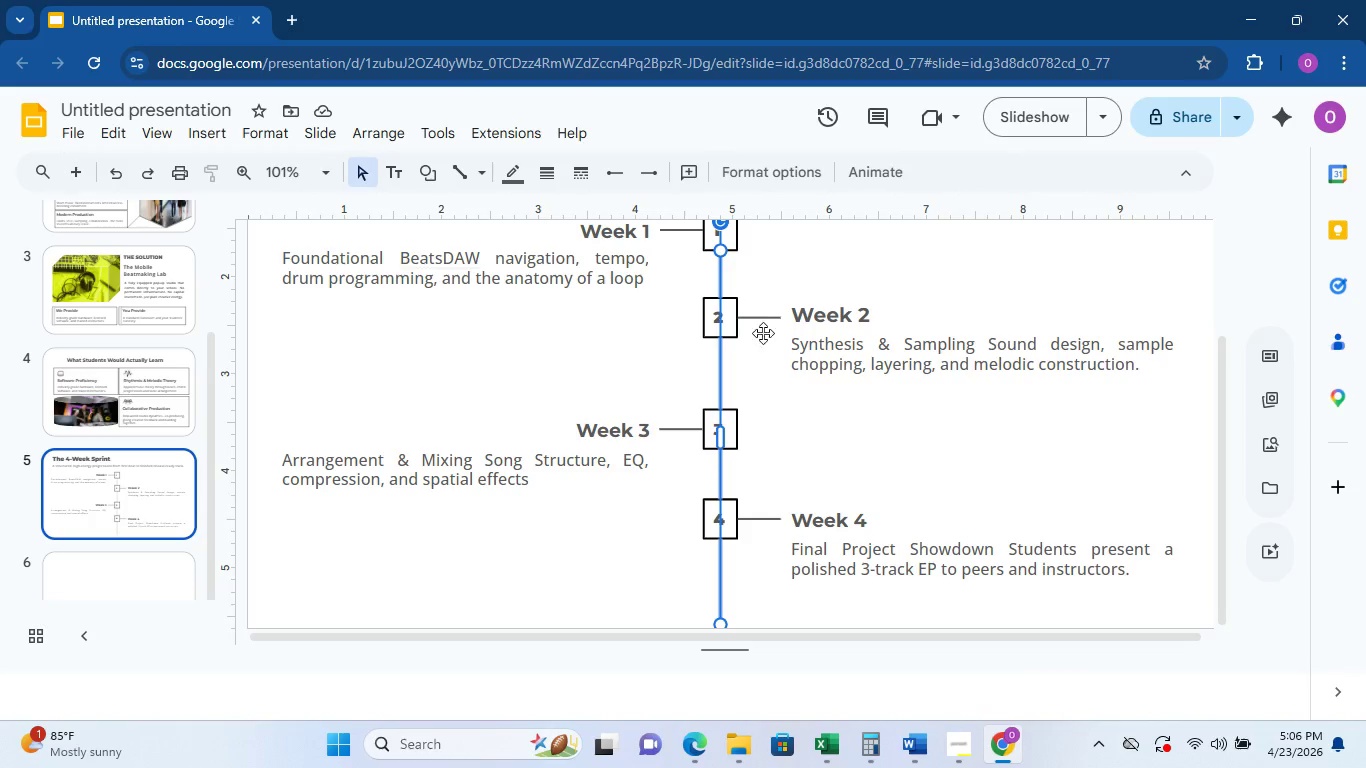 
key(Control+ControlLeft)
 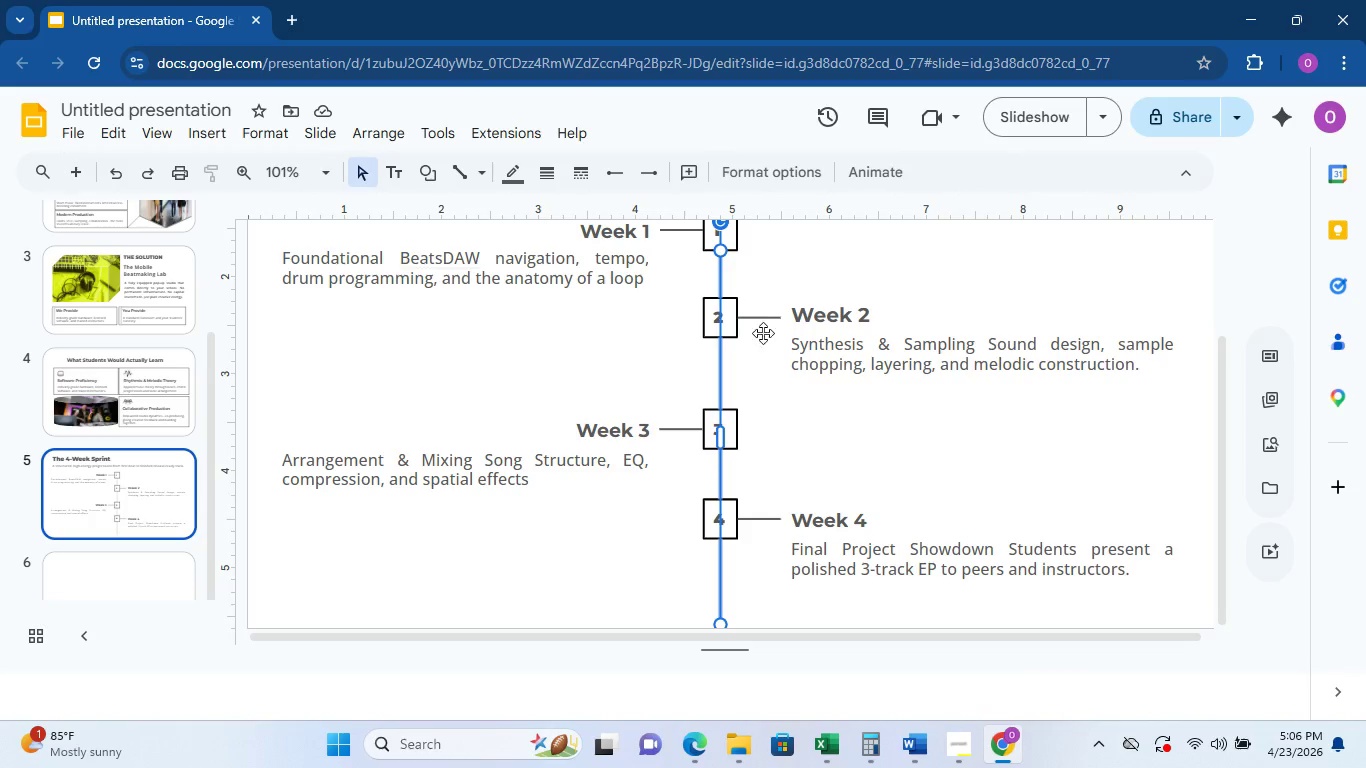 
key(Control+ControlLeft)
 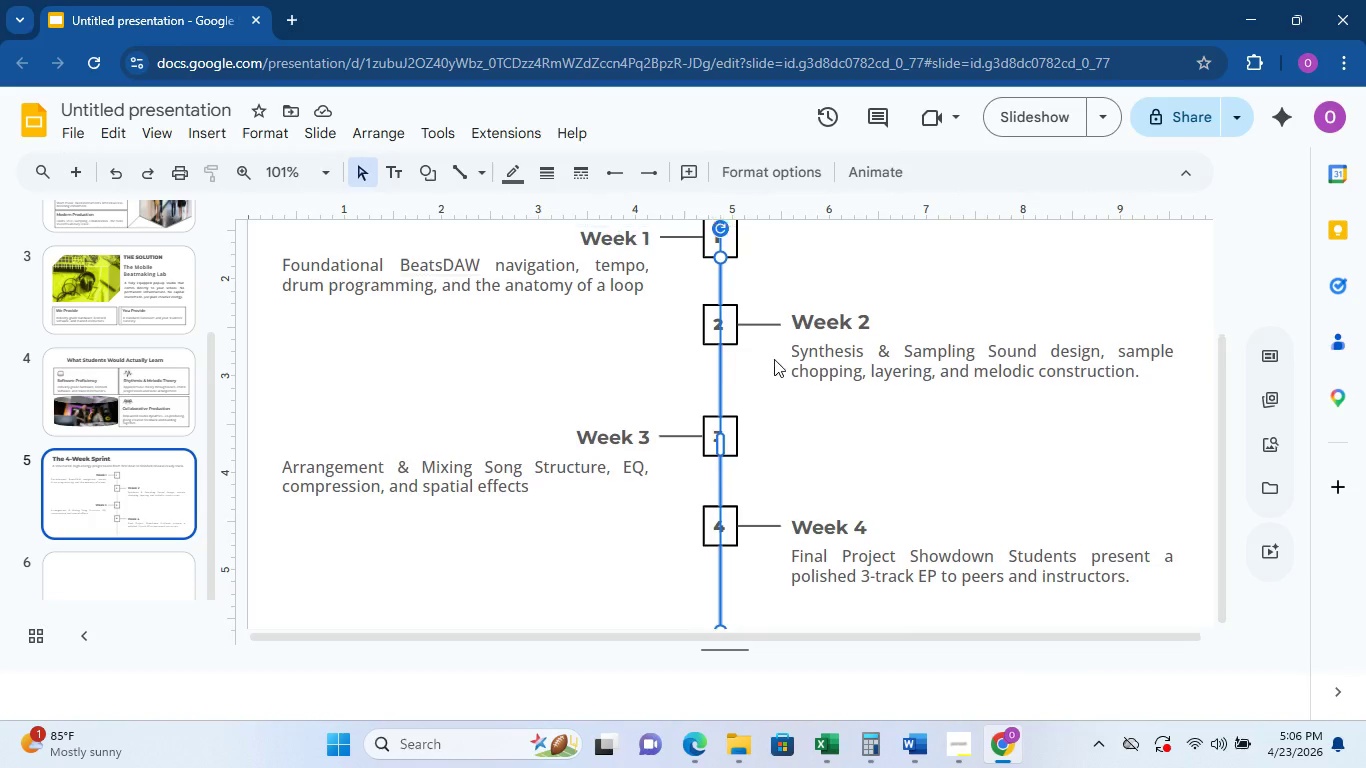 
scroll: coordinate [774, 359], scroll_direction: up, amount: 1.0
 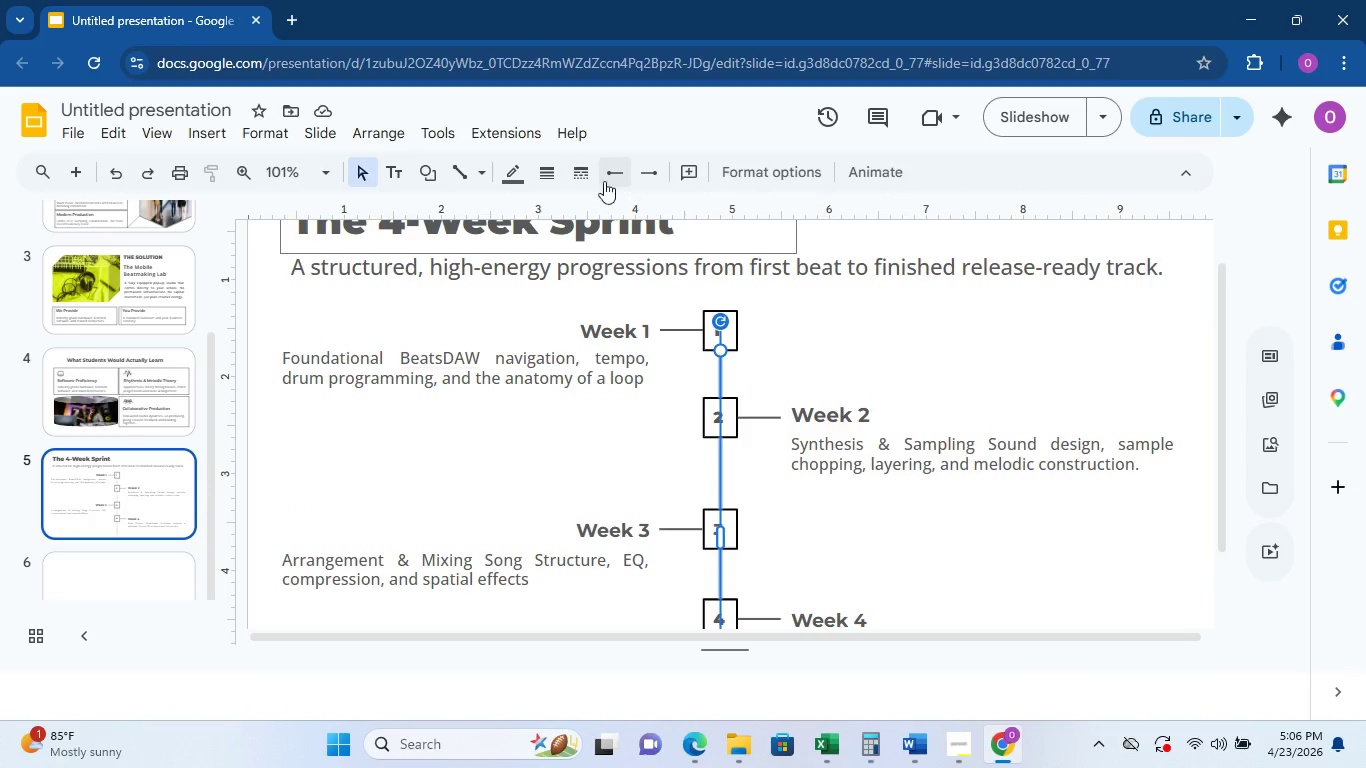 
left_click([547, 173])
 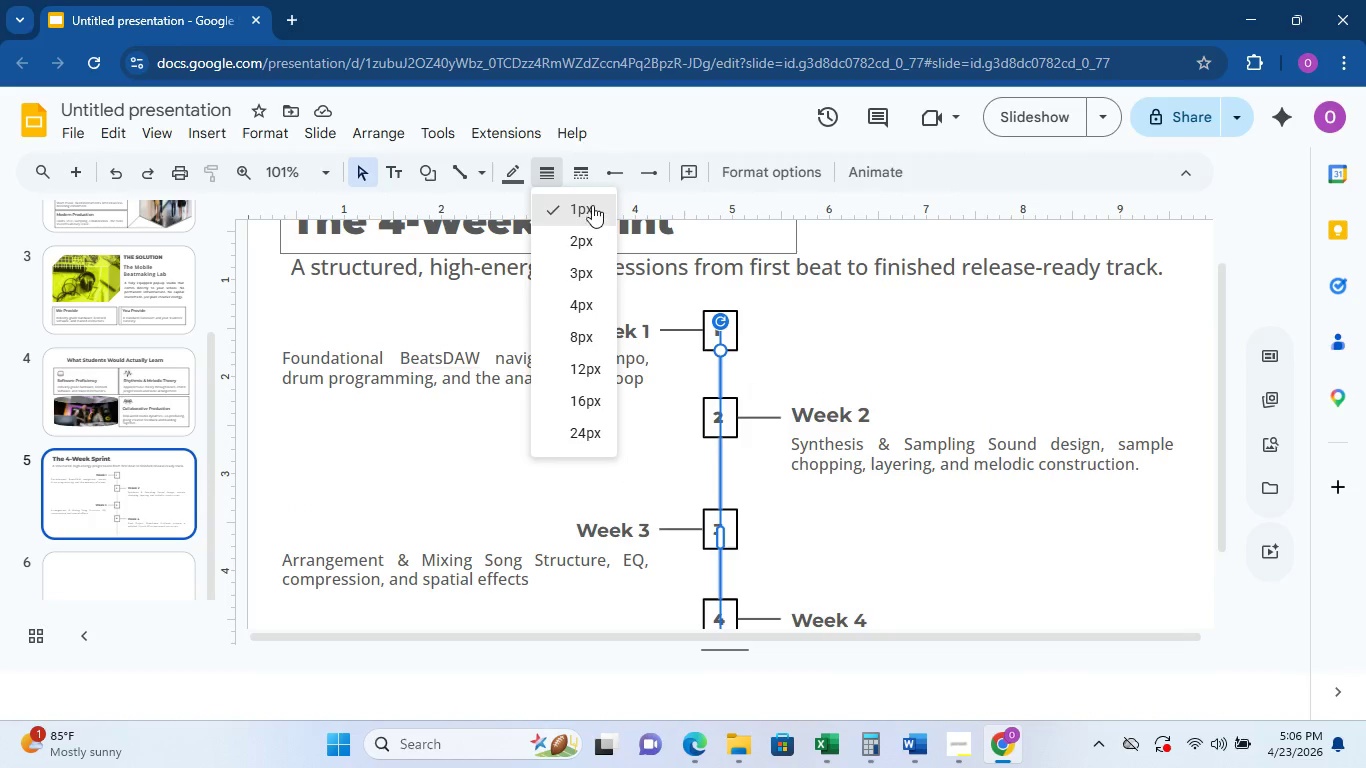 
left_click([583, 180])
 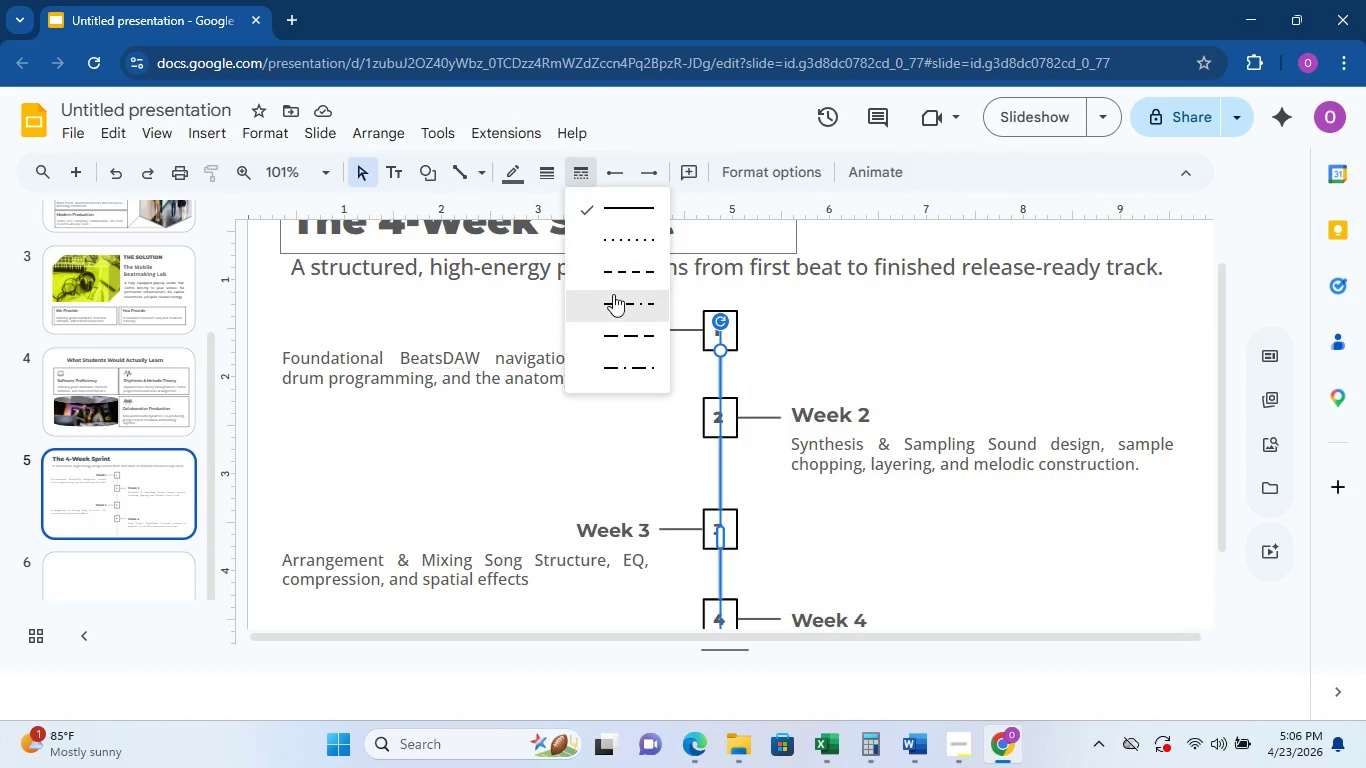 
left_click([623, 268])
 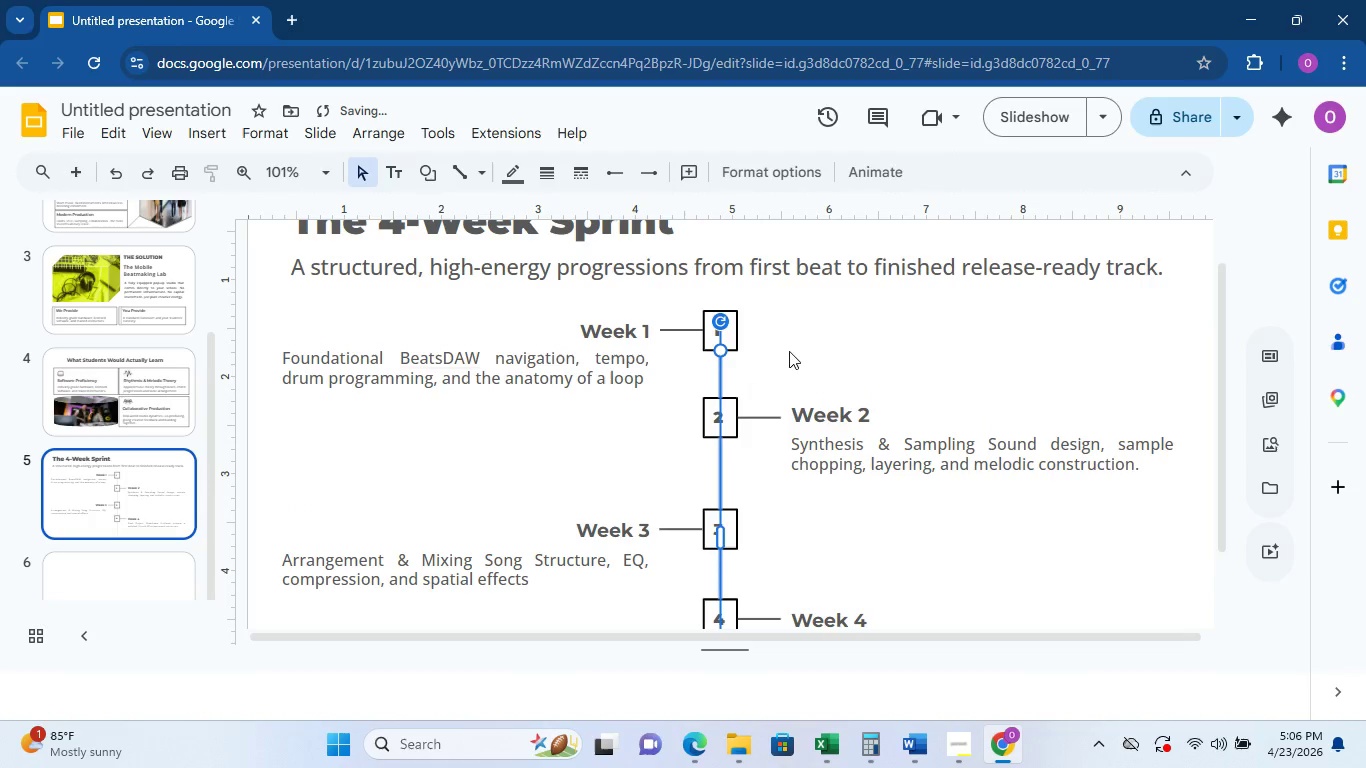 
left_click([822, 351])
 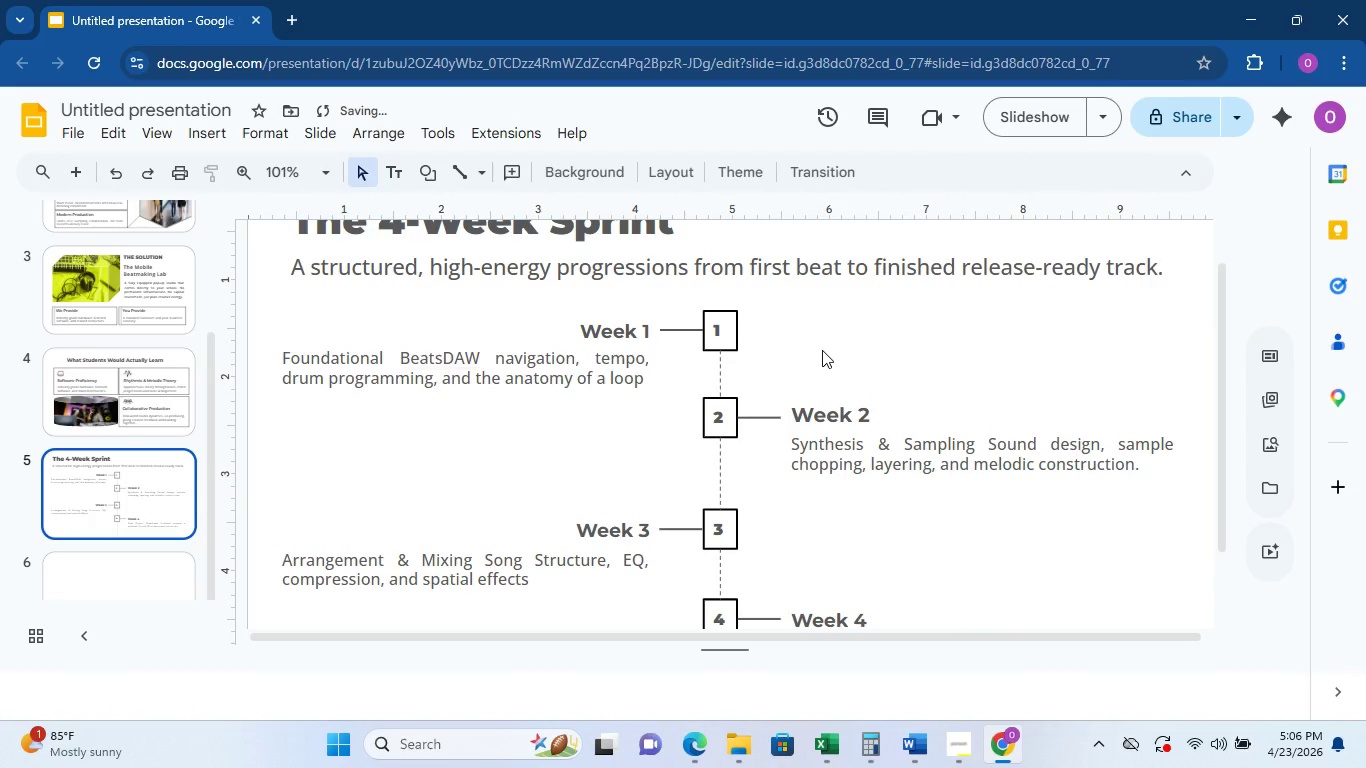 
scroll: coordinate [820, 352], scroll_direction: down, amount: 4.0
 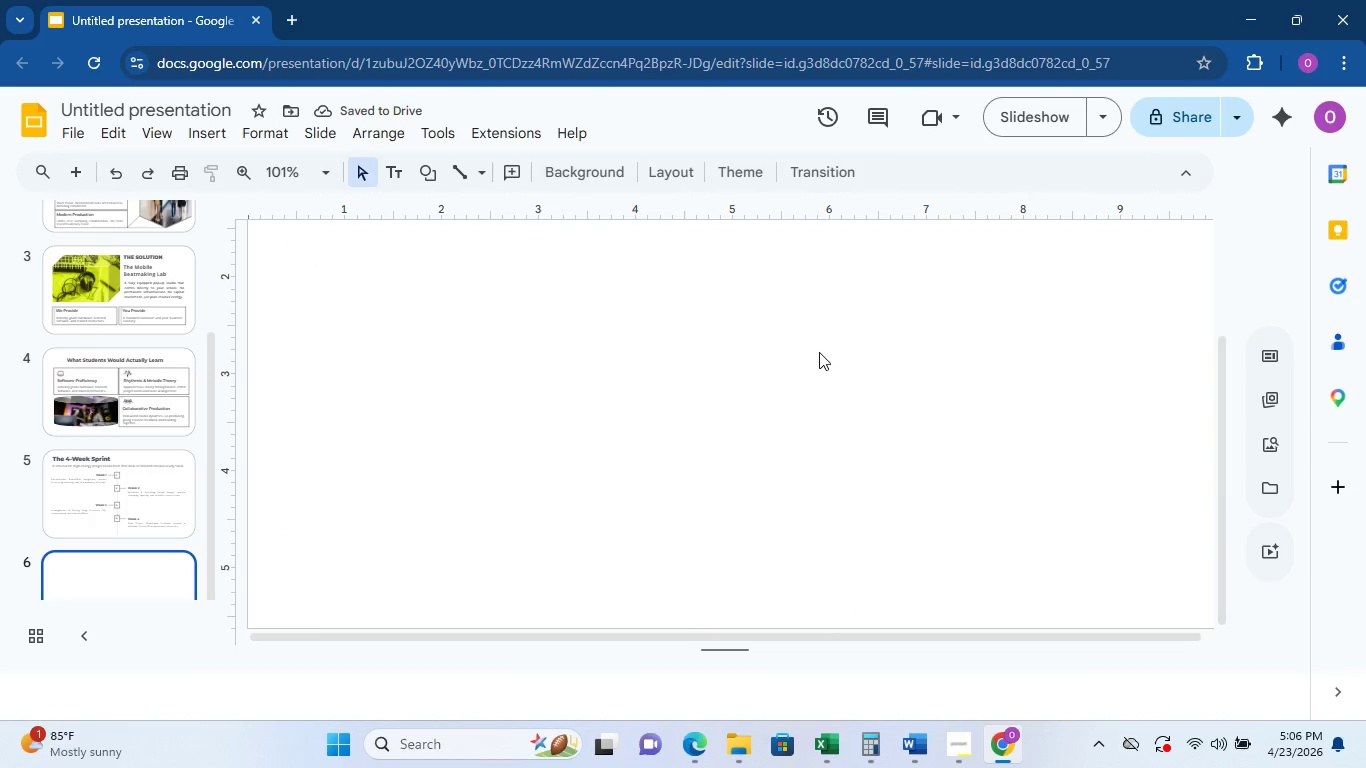 
scroll: coordinate [816, 352], scroll_direction: up, amount: 4.0
 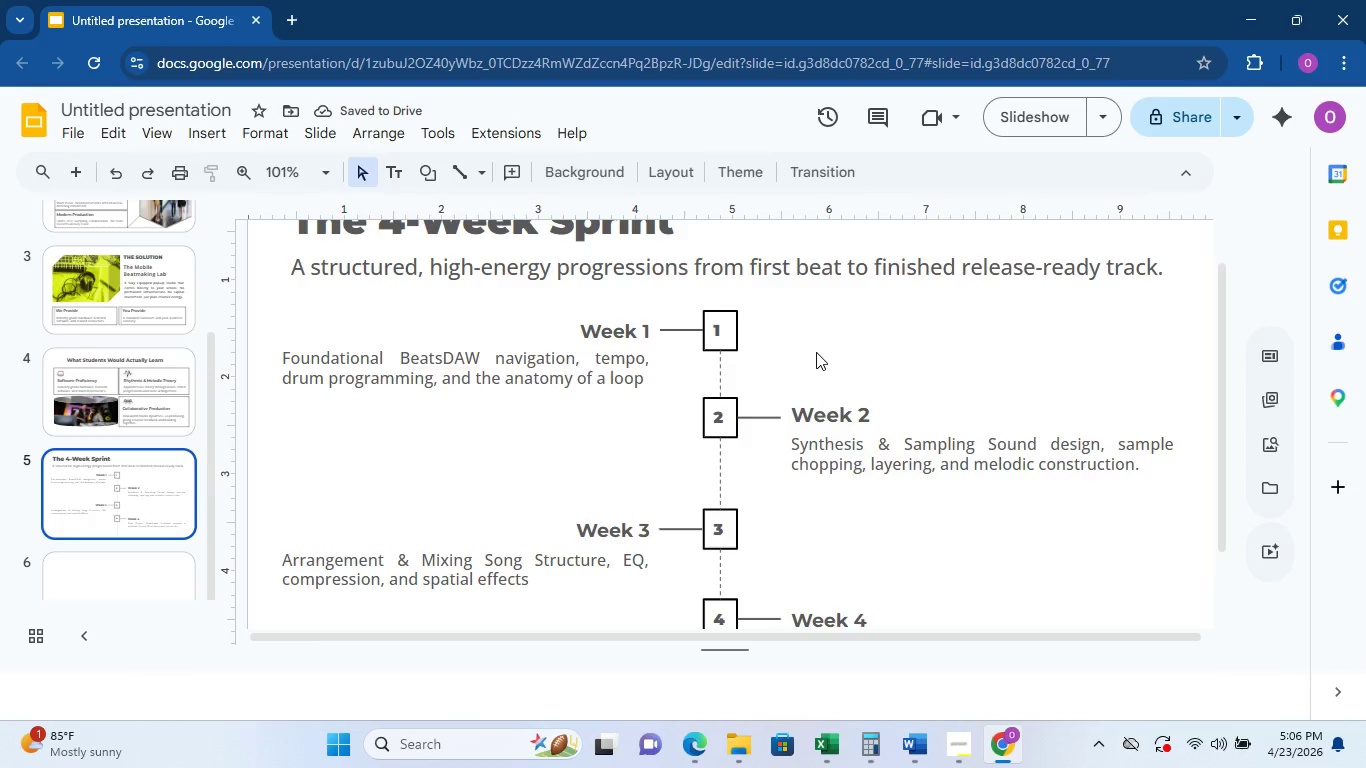 
scroll: coordinate [816, 352], scroll_direction: down, amount: 1.0
 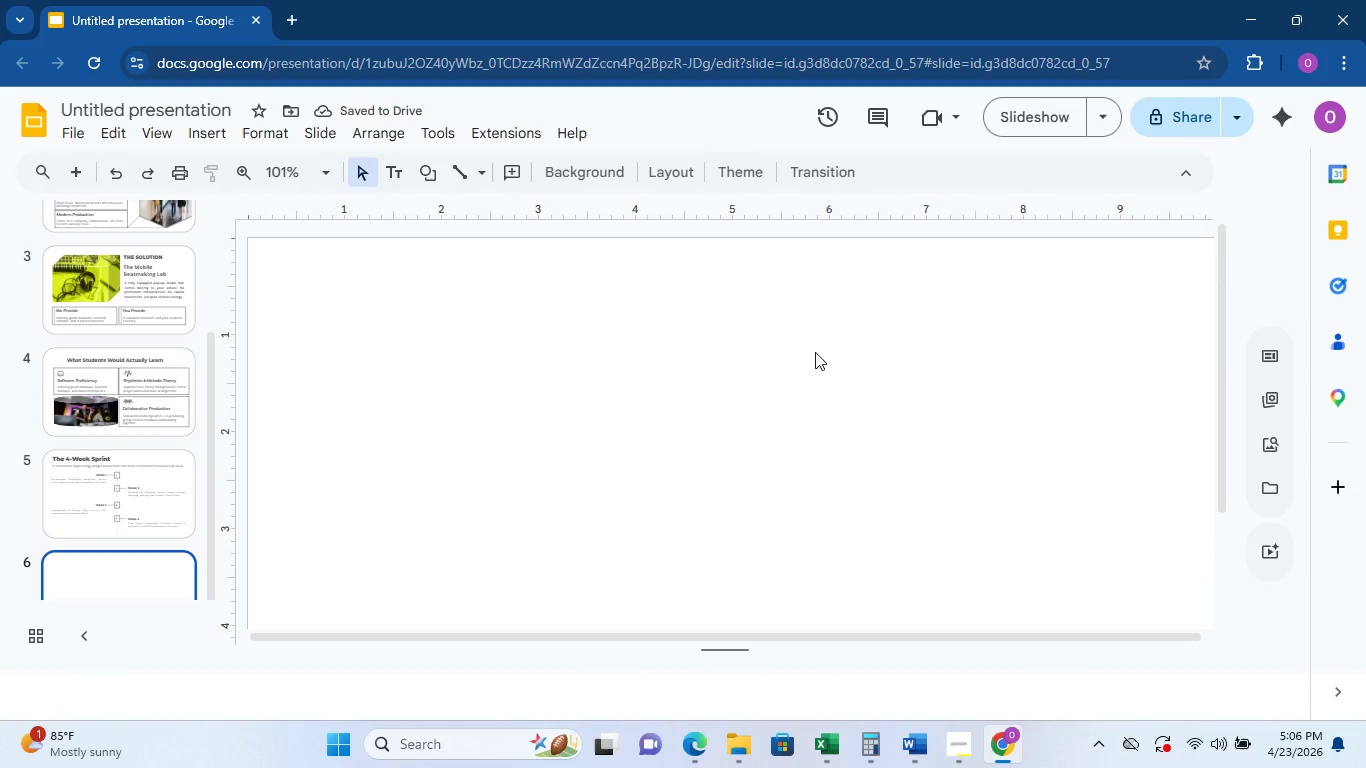 
scroll: coordinate [815, 353], scroll_direction: up, amount: 2.0
 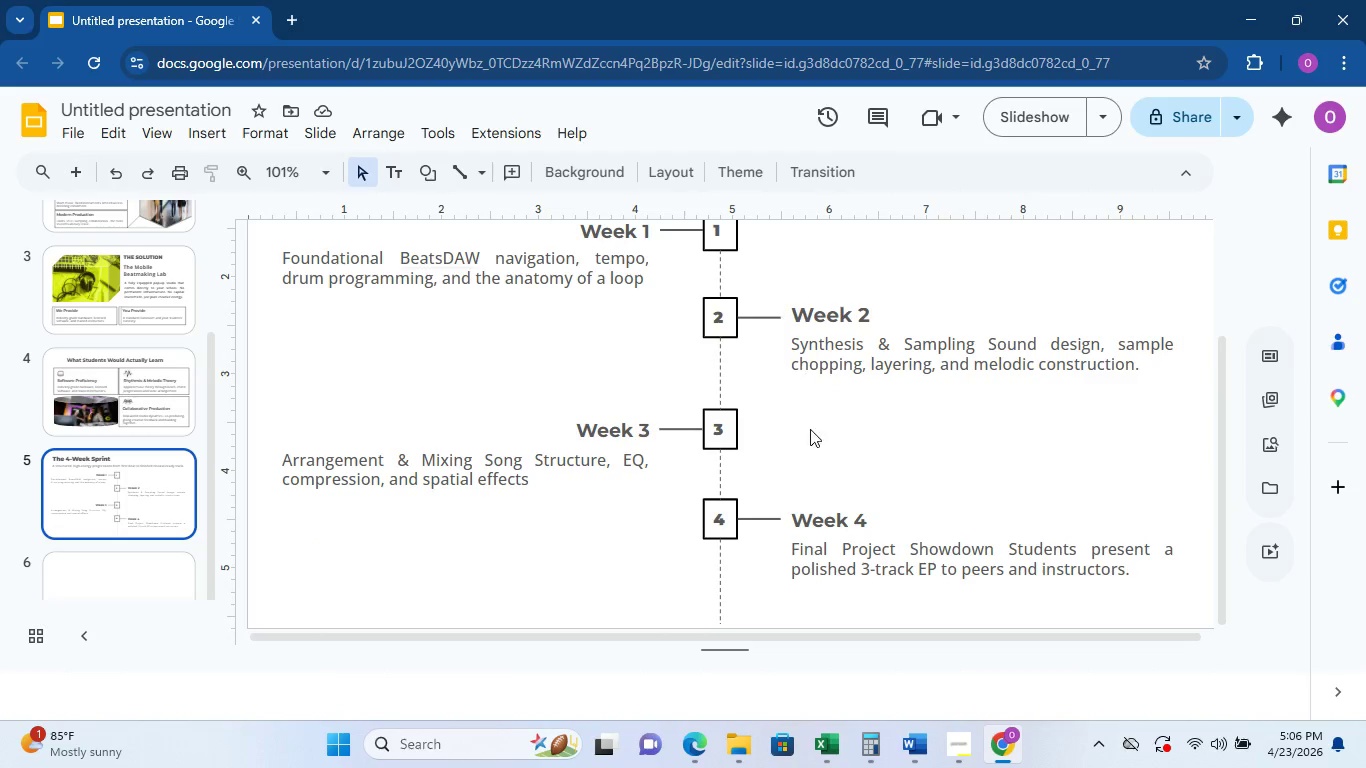 
hold_key(key=ControlLeft, duration=0.38)
scroll: coordinate [788, 450], scroll_direction: down, amount: 1.0
 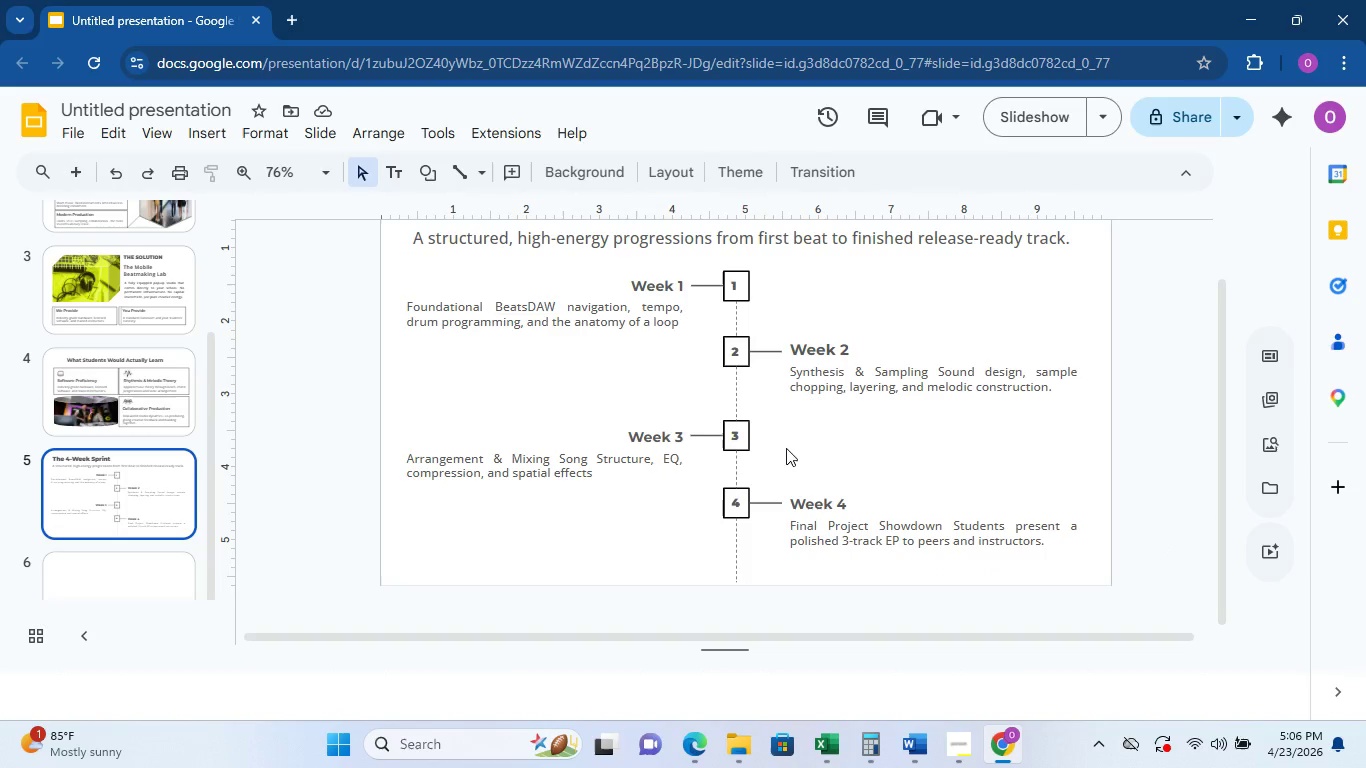 
hold_key(key=ControlLeft, duration=0.31)
 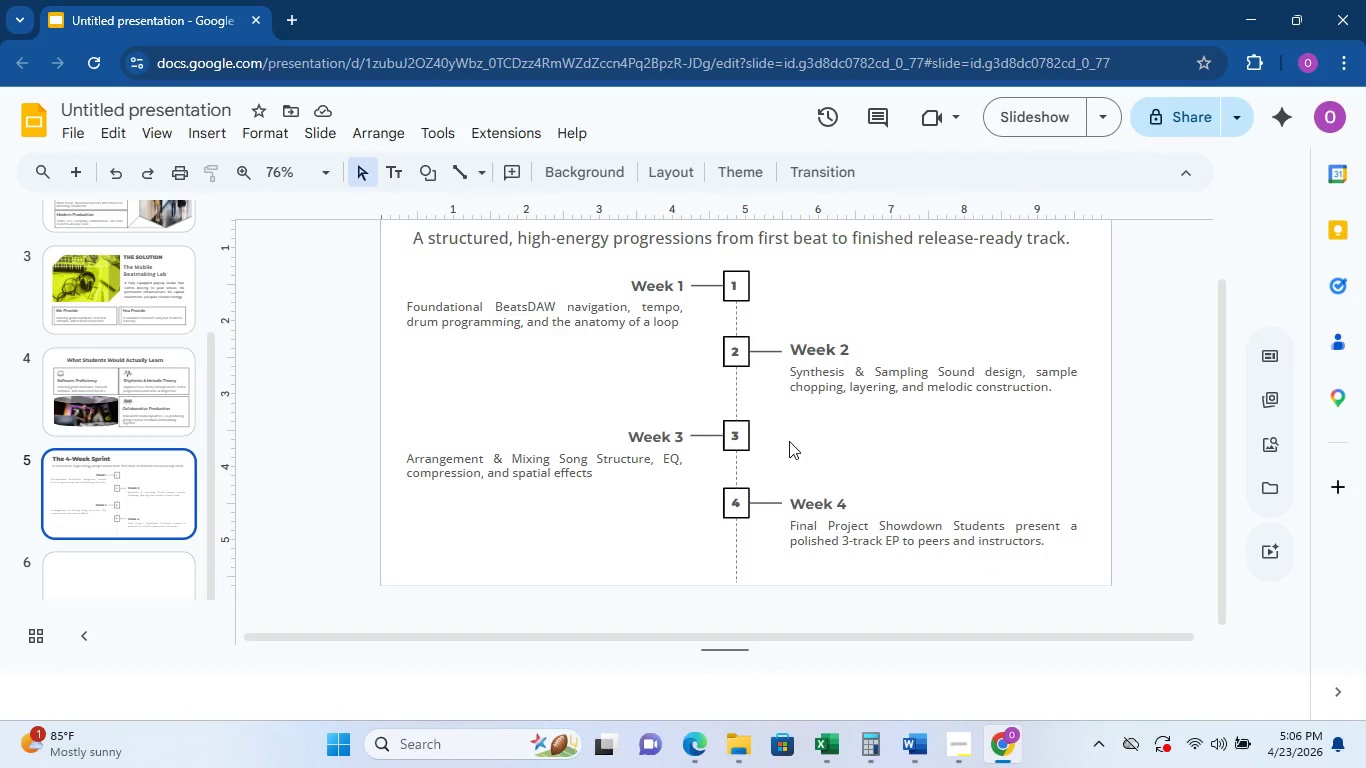 
hold_key(key=ControlLeft, duration=0.44)
scroll: coordinate [789, 441], scroll_direction: down, amount: 1.0
 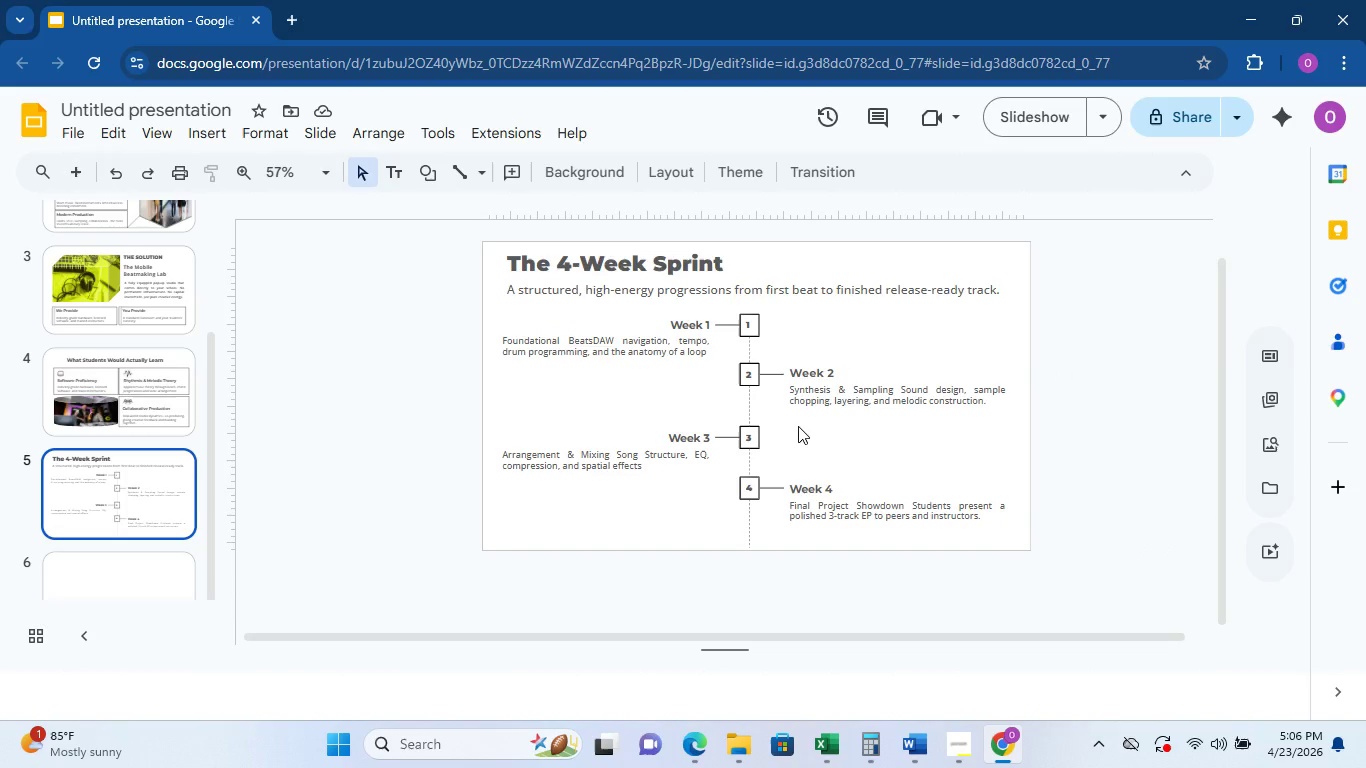 
left_click([748, 408])
 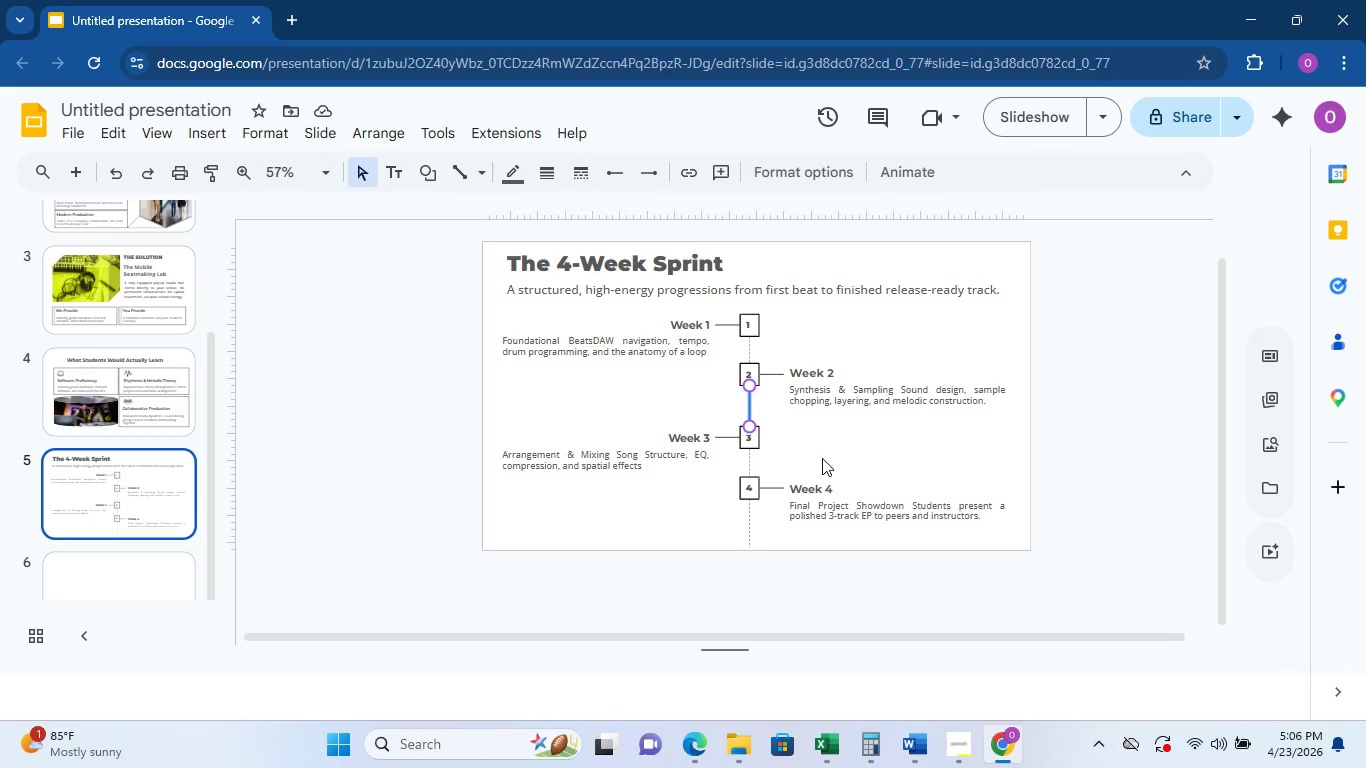 
left_click([847, 442])
 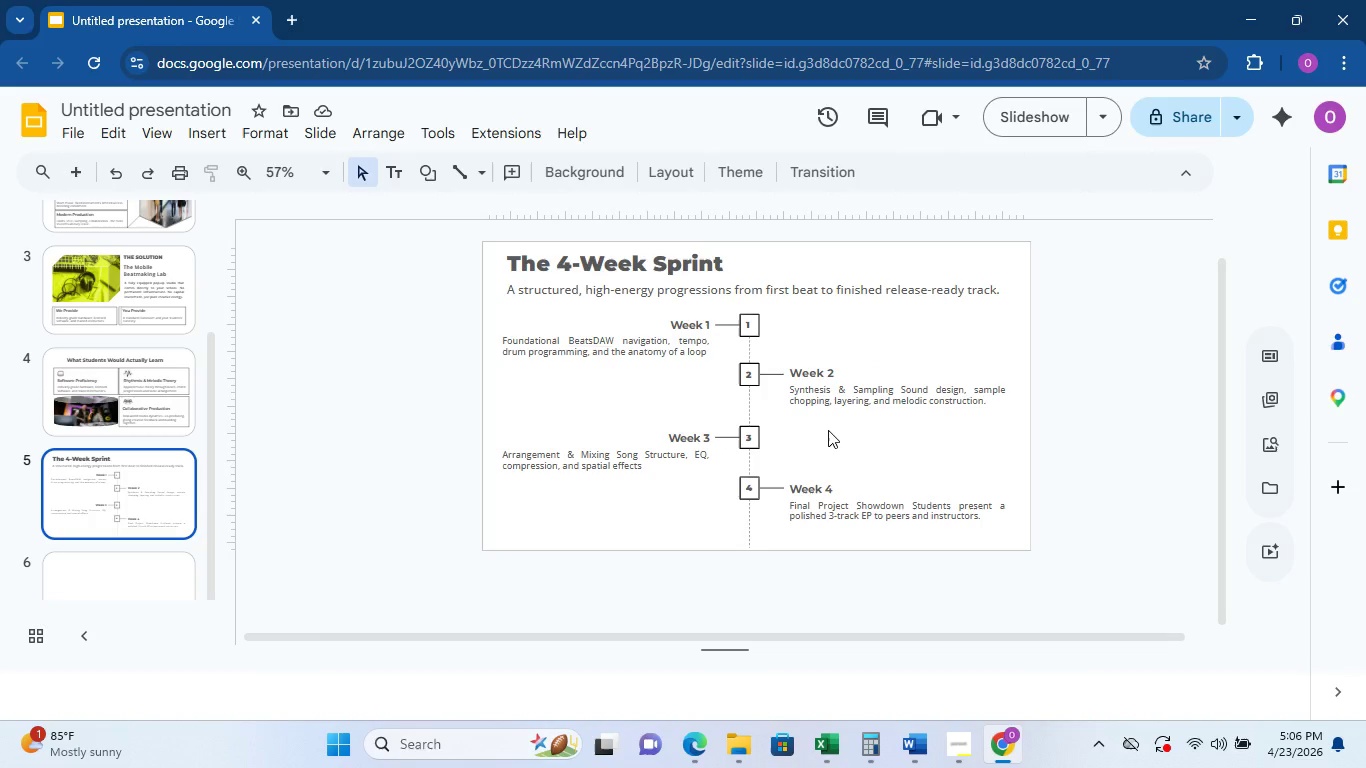 
hold_key(key=ControlLeft, duration=0.53)
 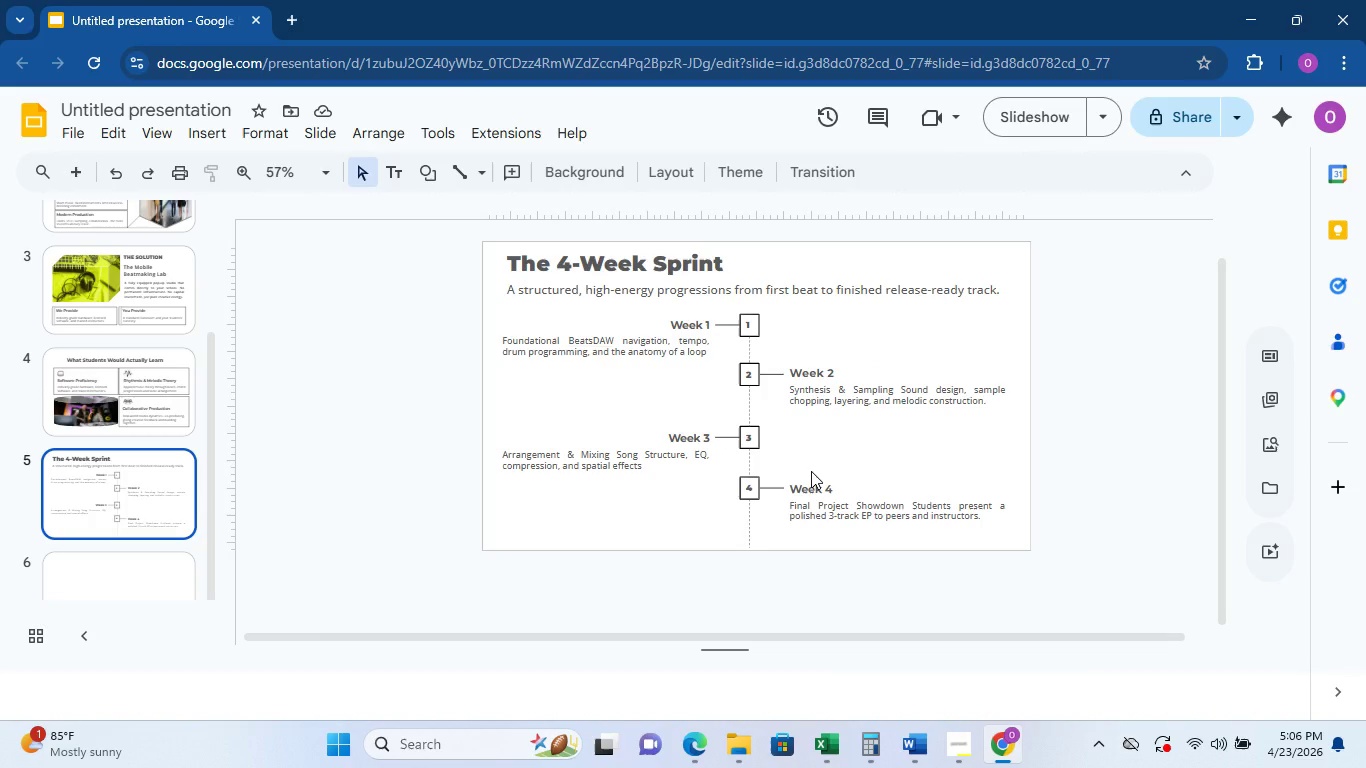 
hold_key(key=ControlLeft, duration=0.36)
 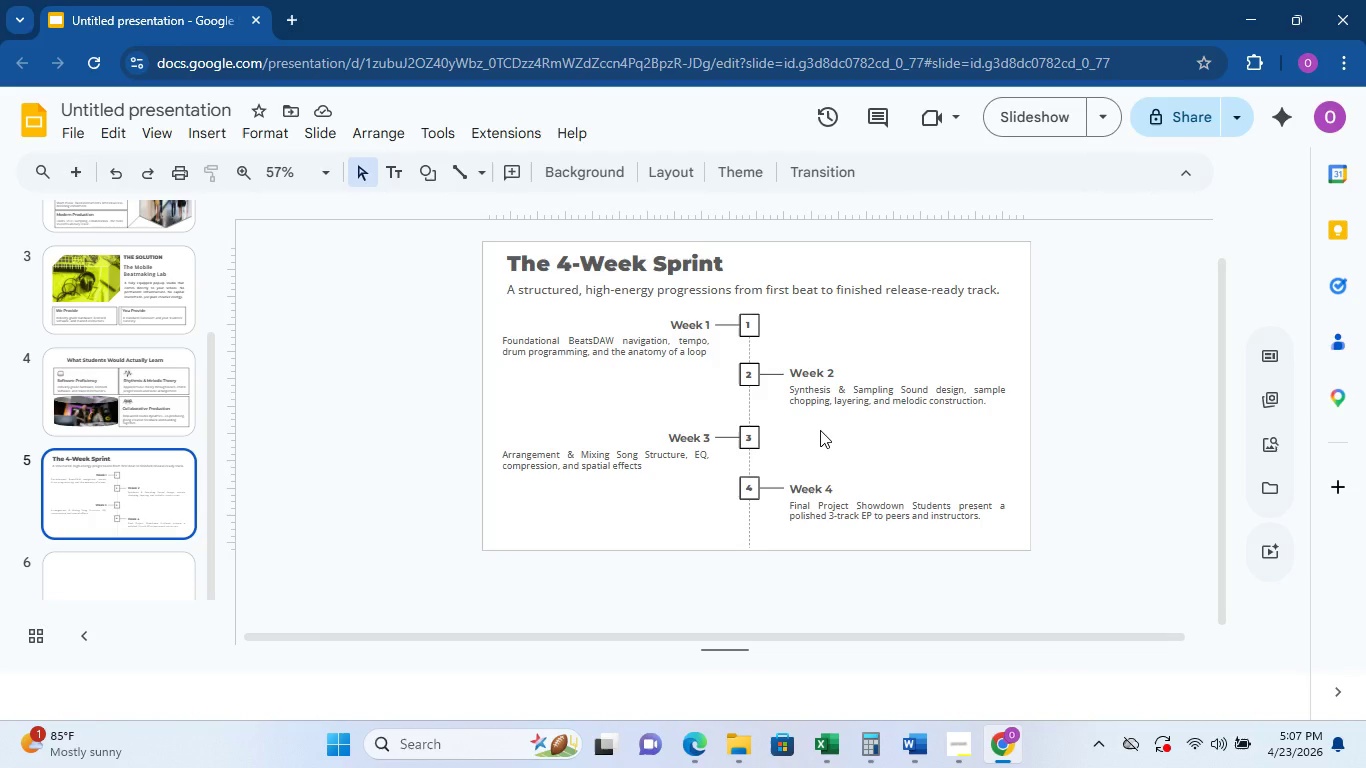 
wait(30.33)
 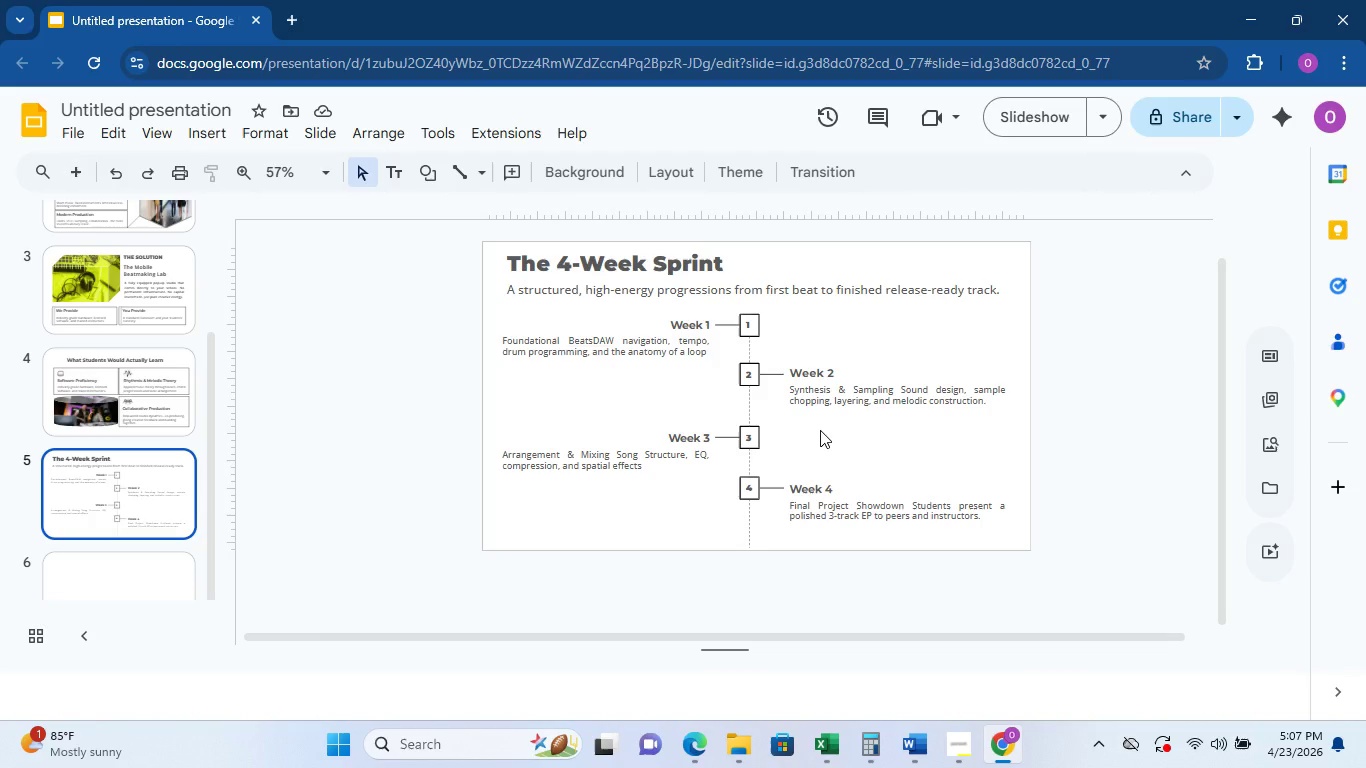 
left_click([97, 566])
 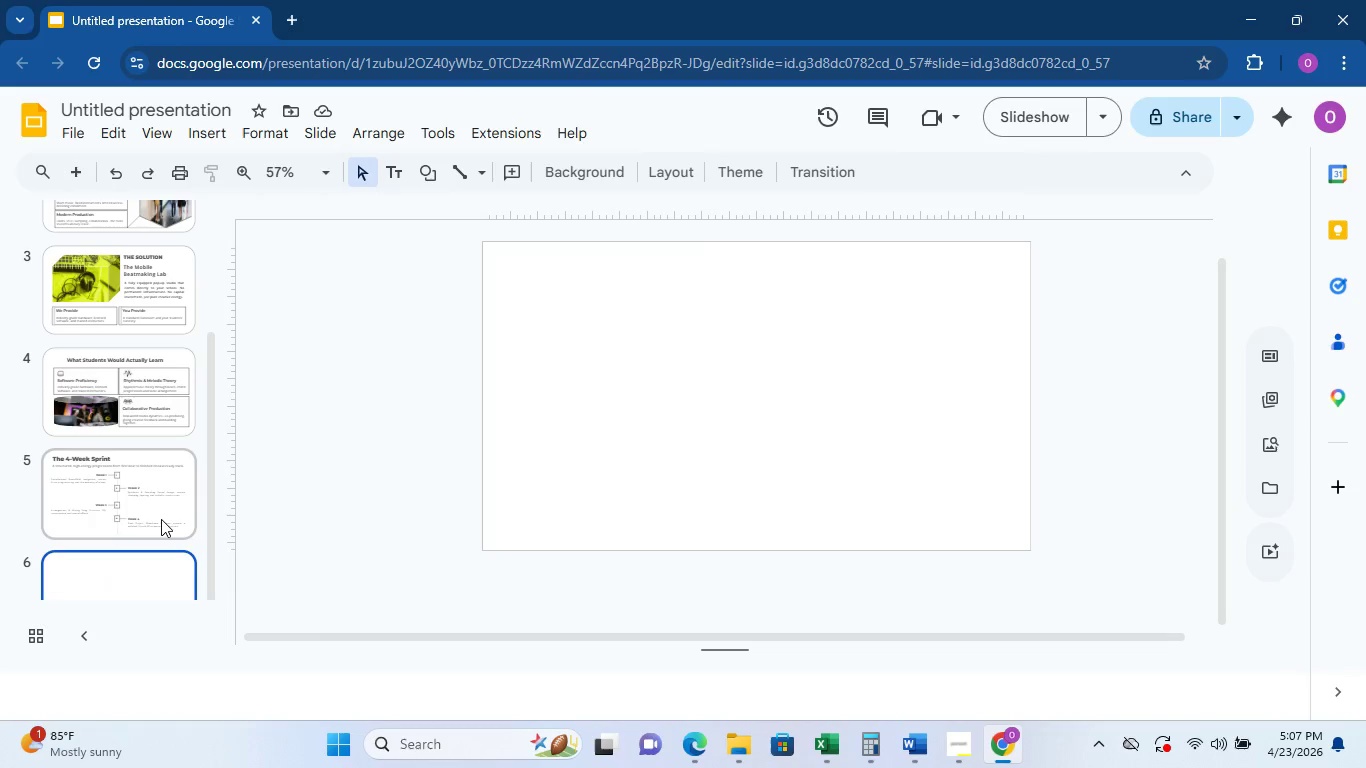 
scroll: coordinate [161, 519], scroll_direction: down, amount: 1.0
 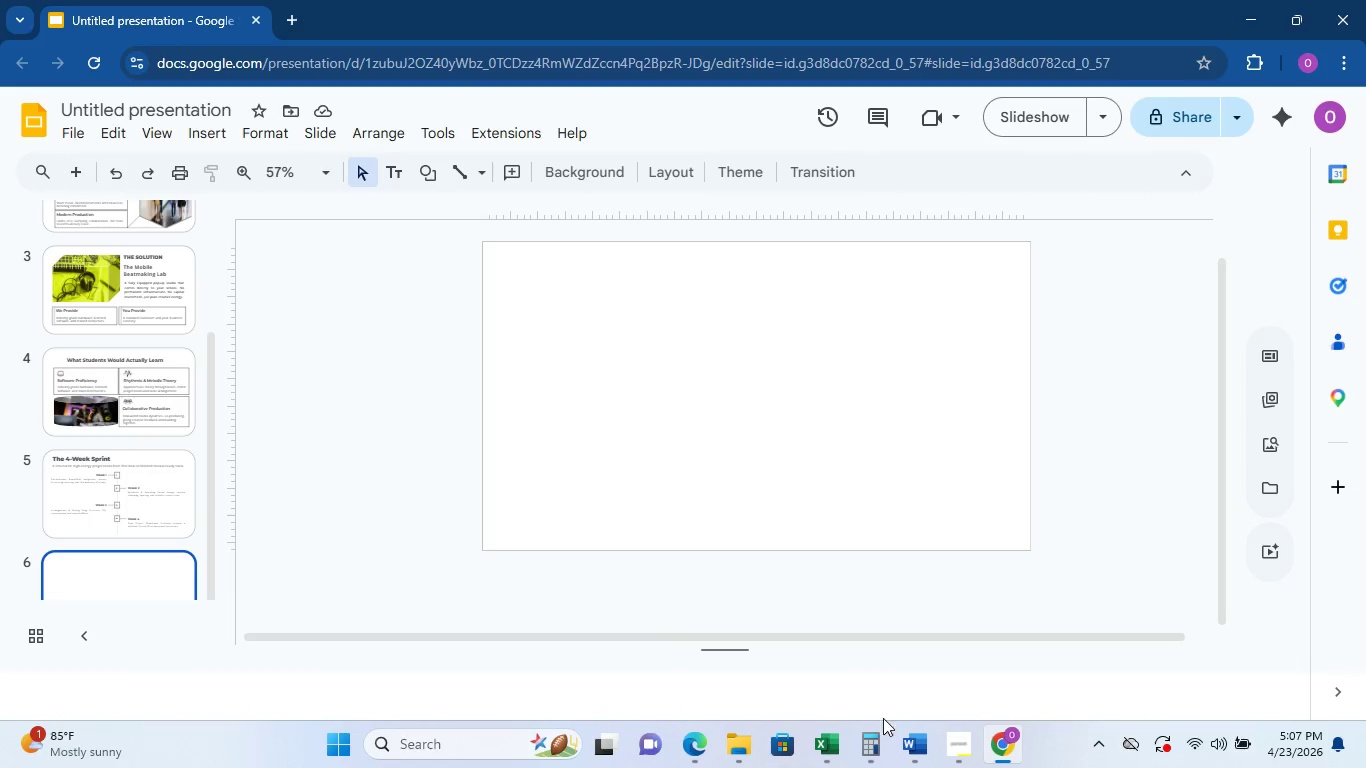 
left_click([942, 733])